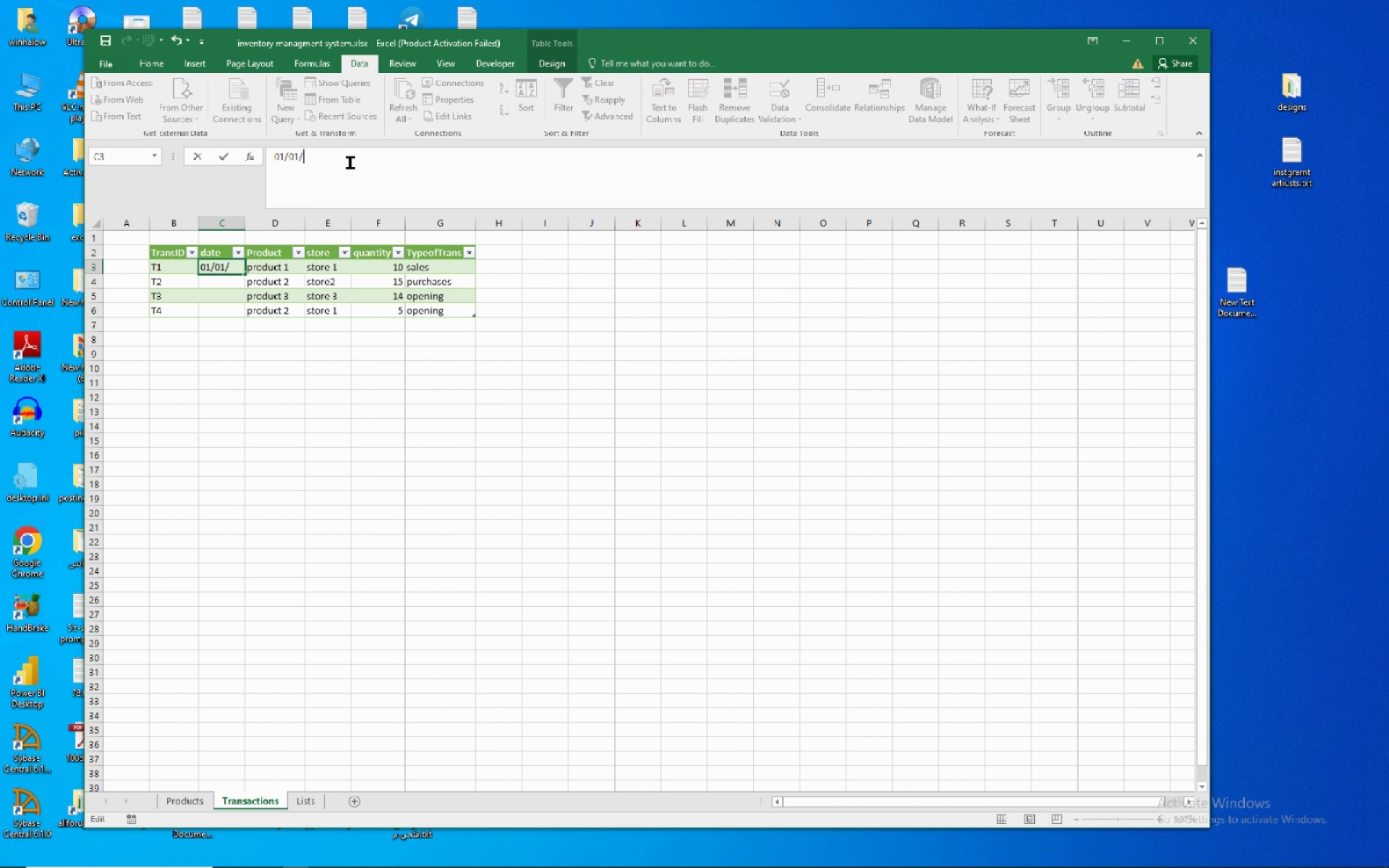 
key(Numpad2)
 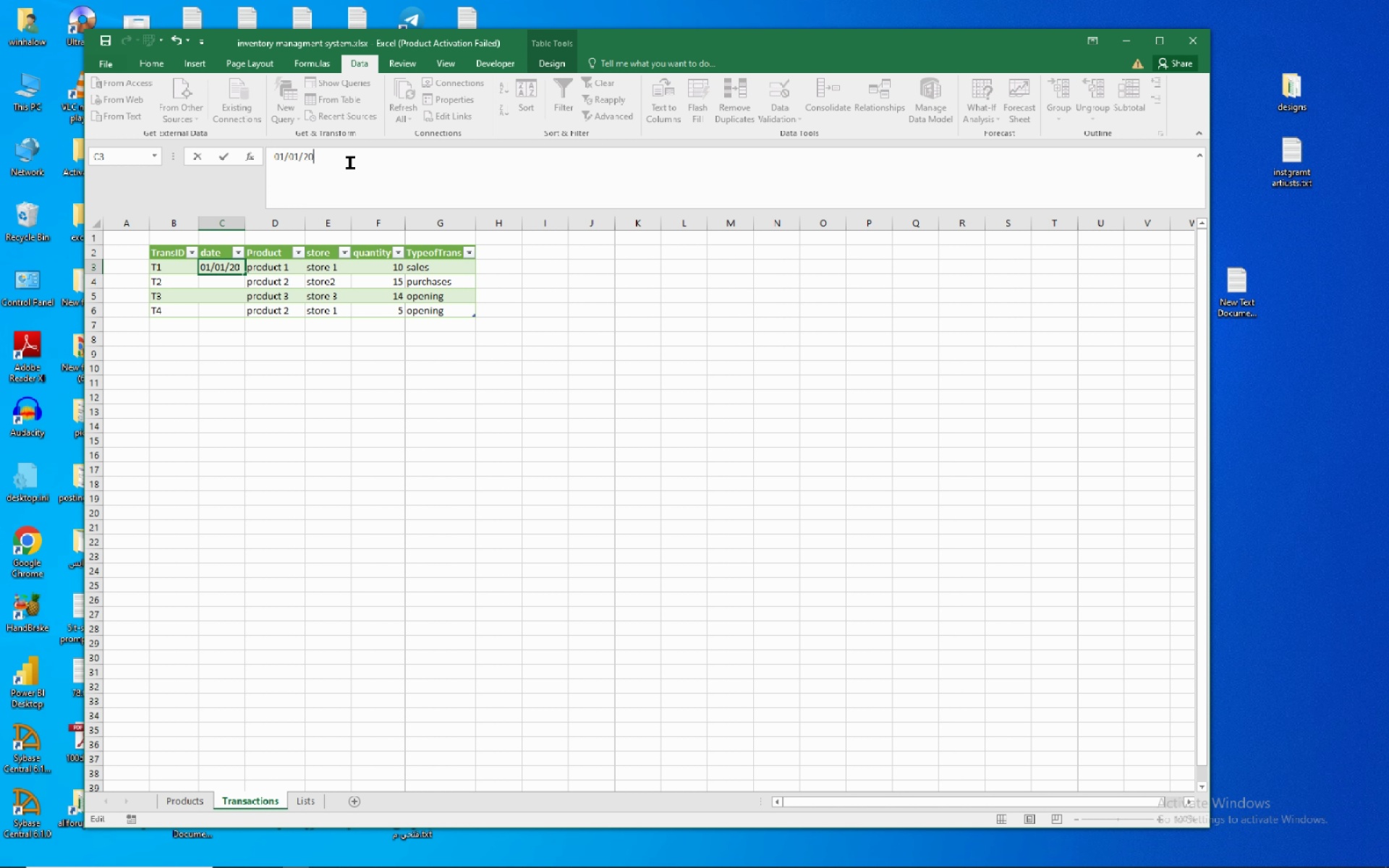 
key(Numpad0)
 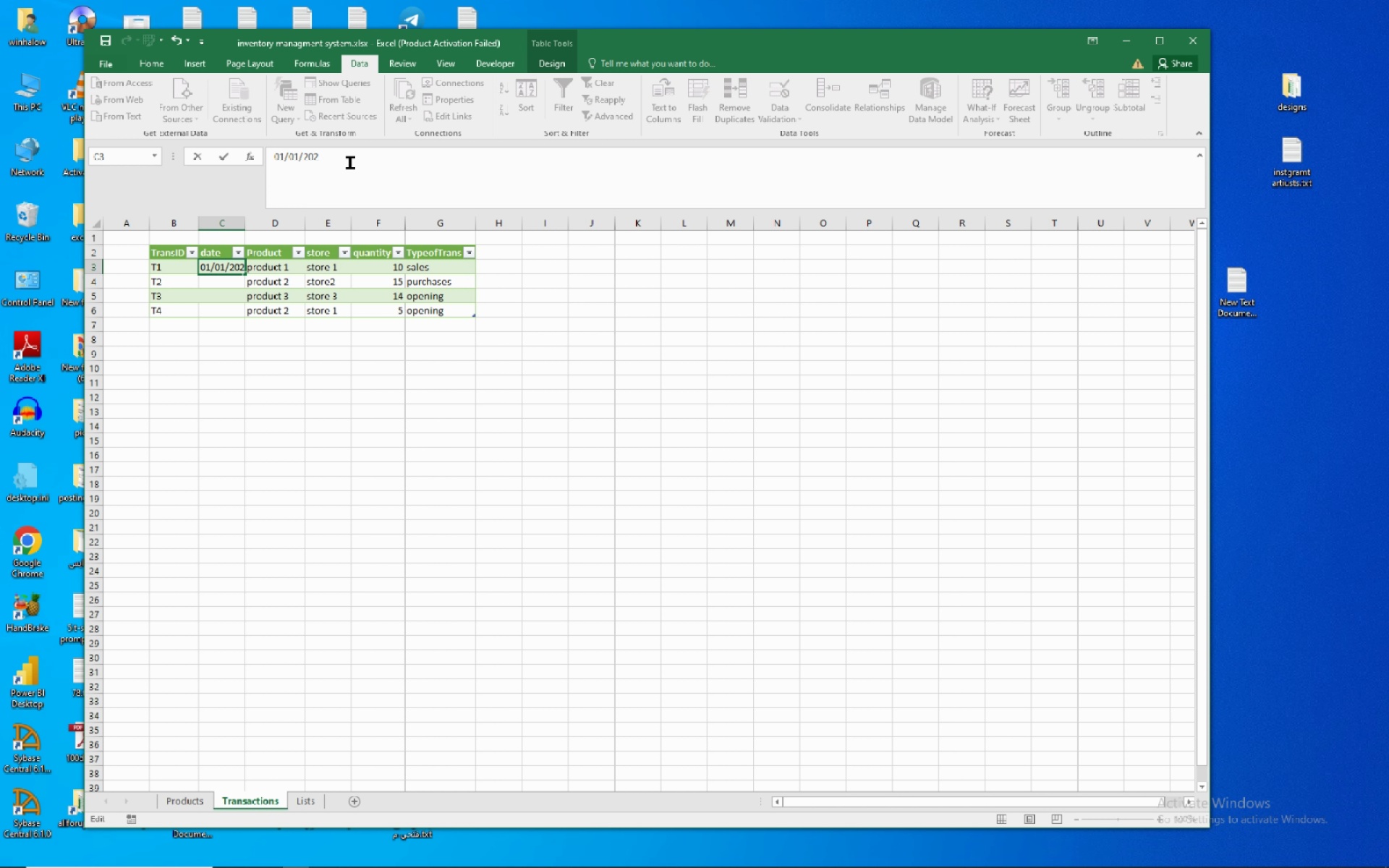 
key(Numpad2)
 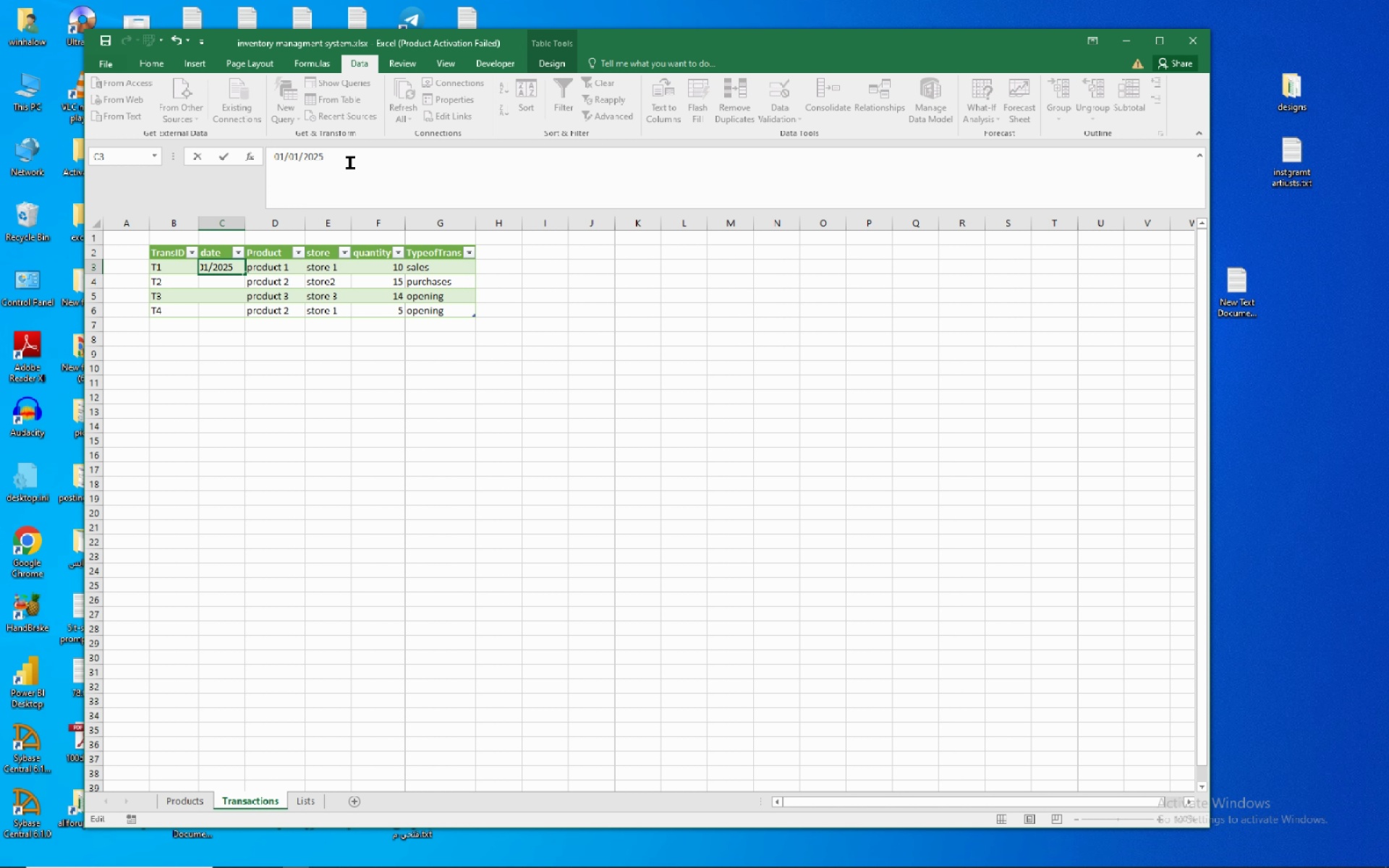 
key(Numpad5)
 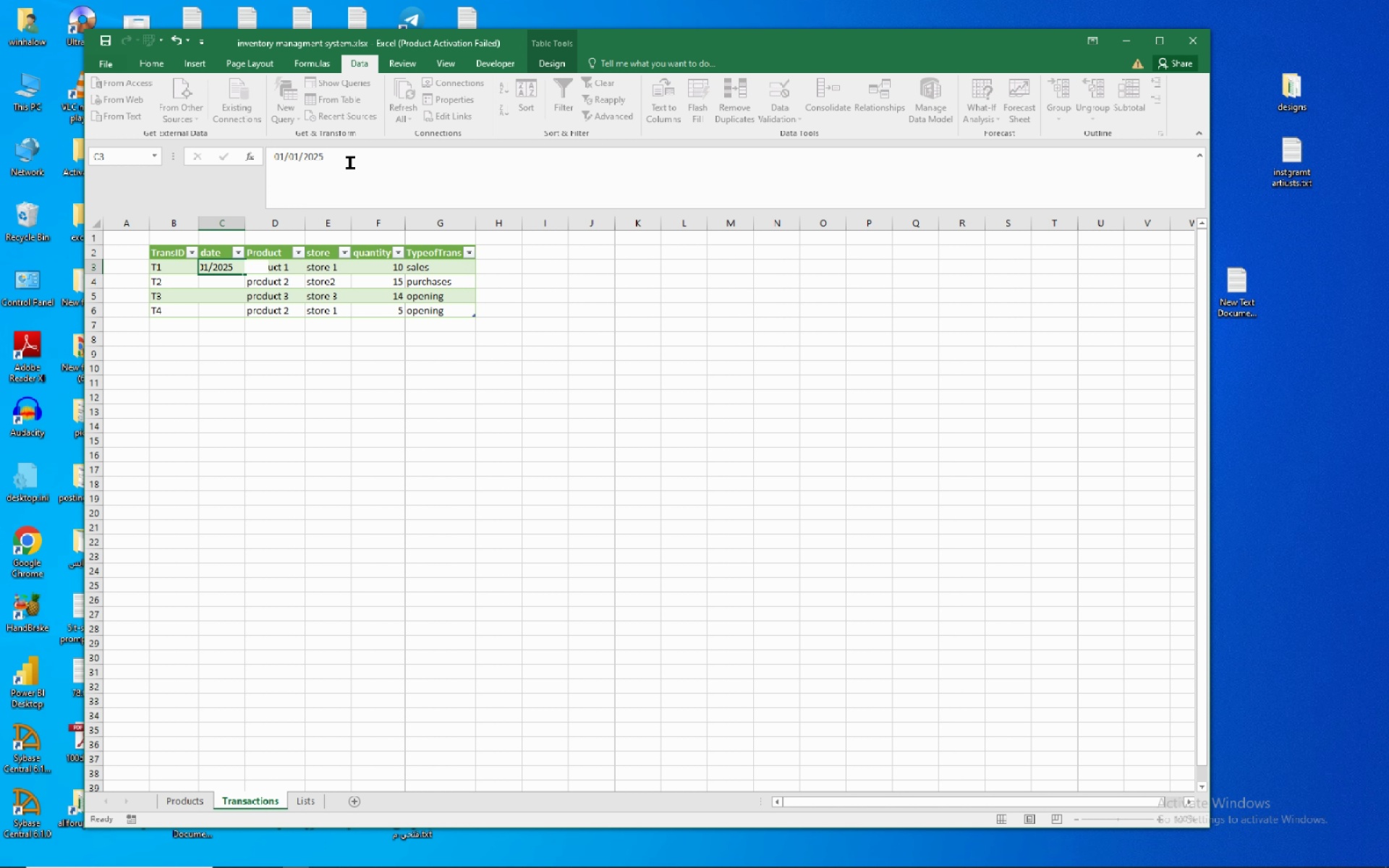 
key(NumpadEnter)
 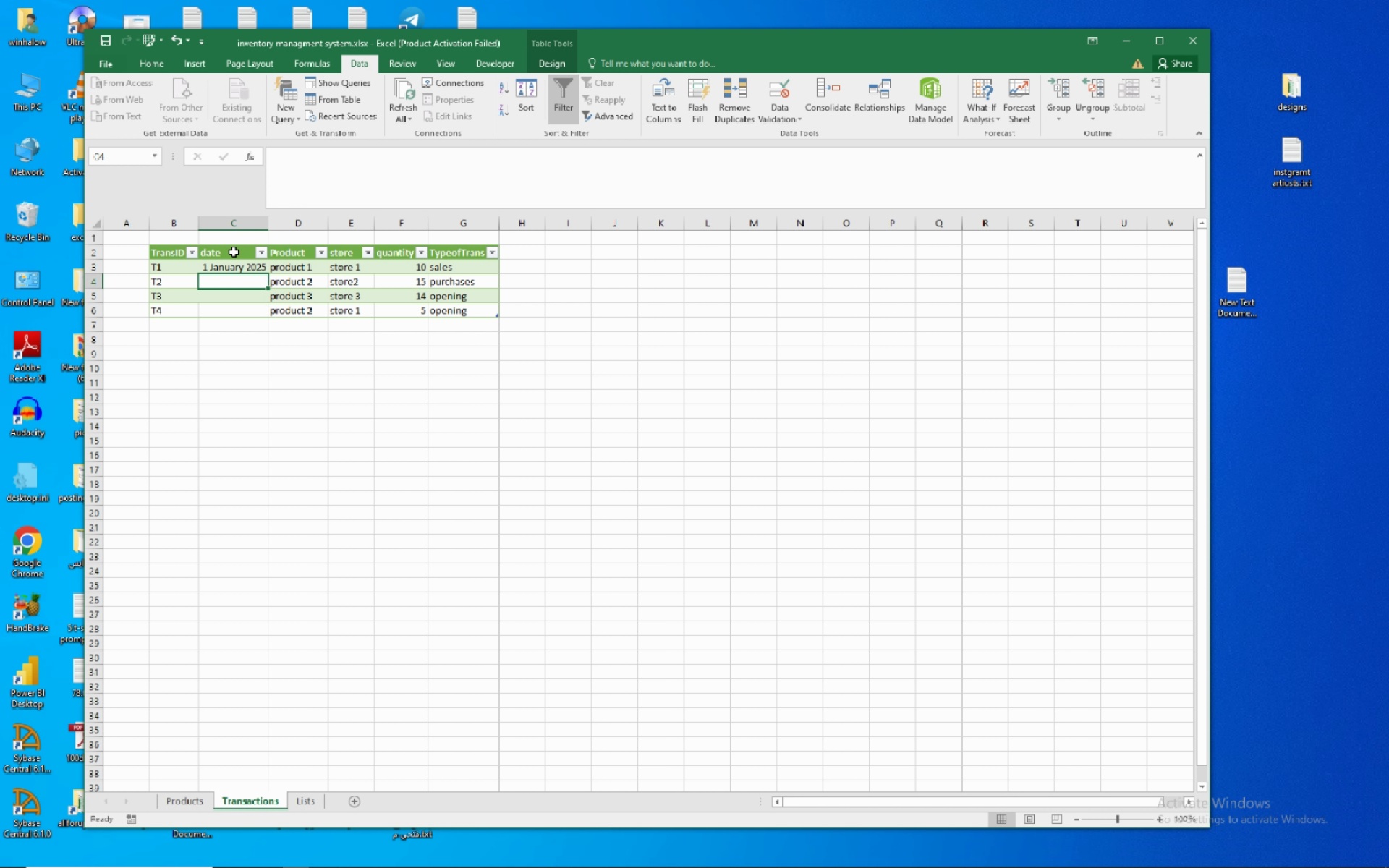 
wait(5.99)
 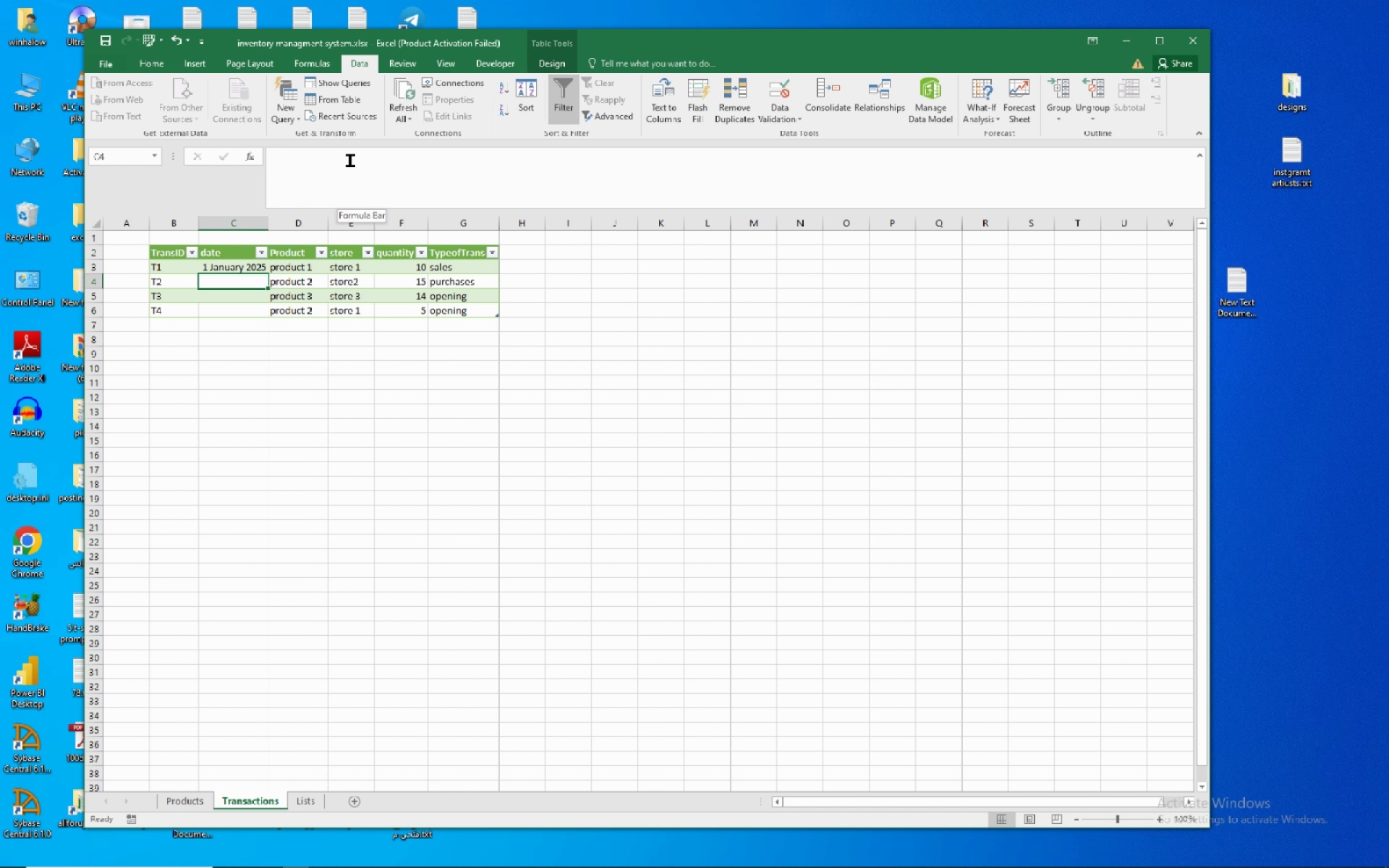 
left_click([234, 249])
 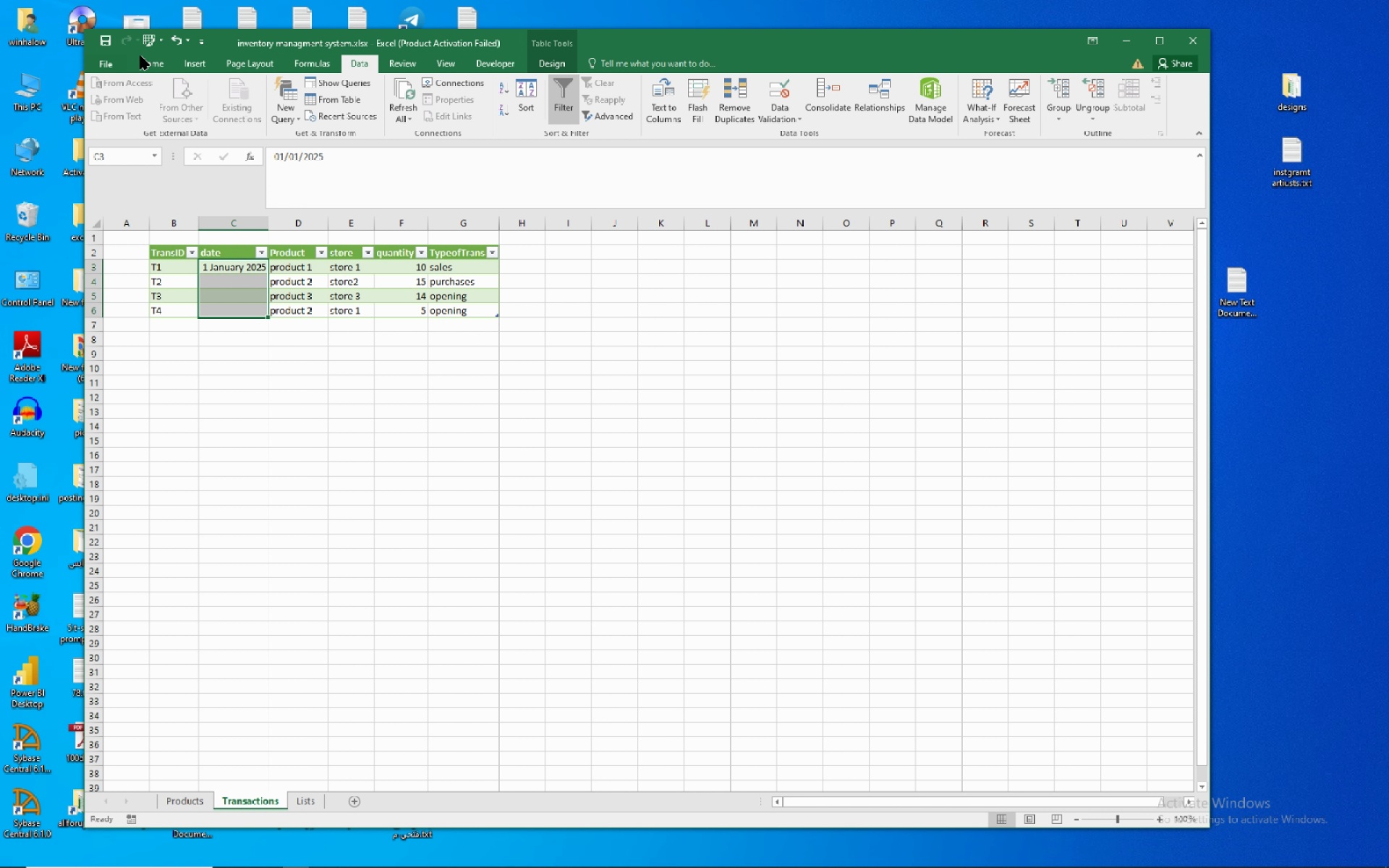 
left_click([147, 57])
 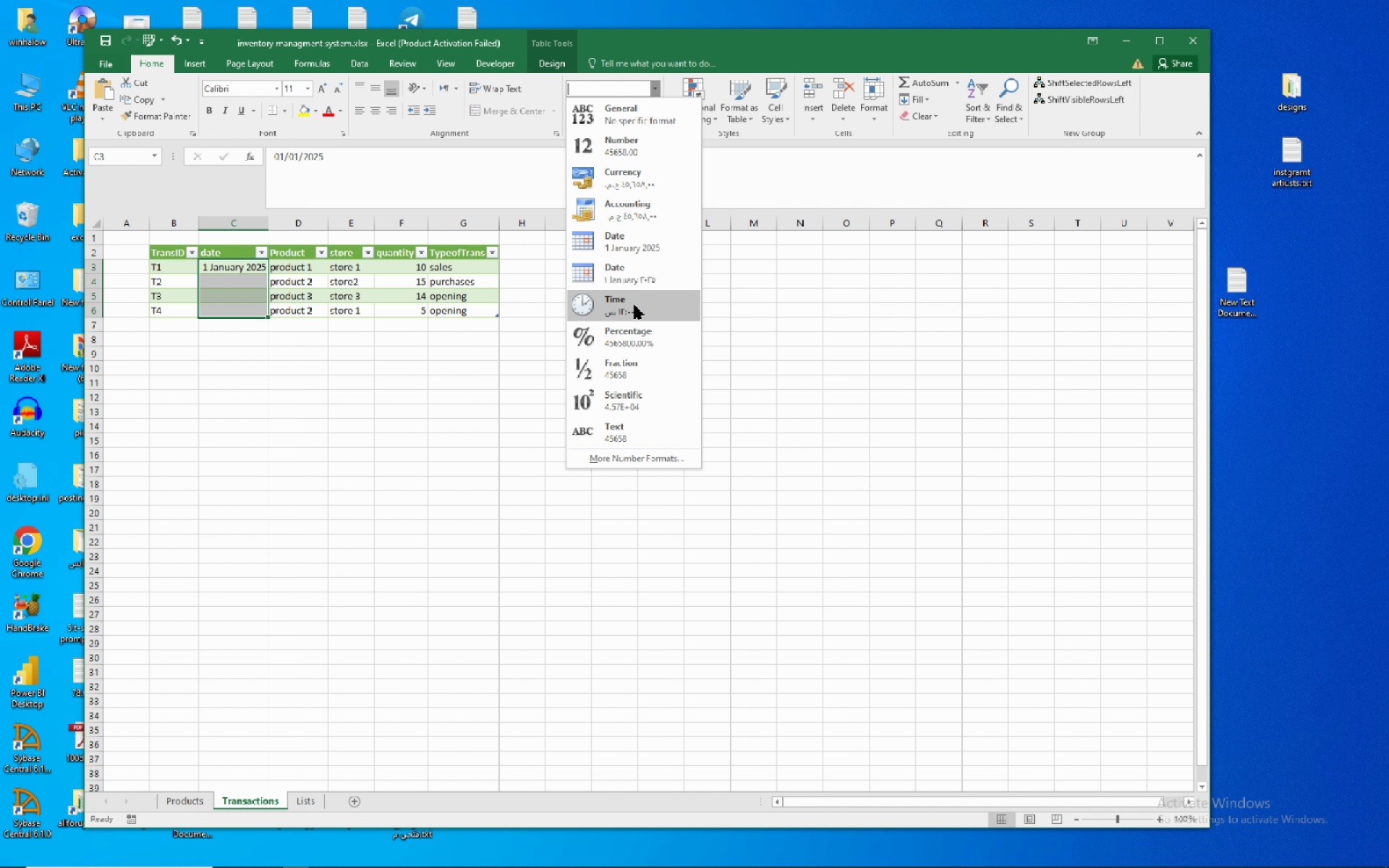 
wait(11.99)
 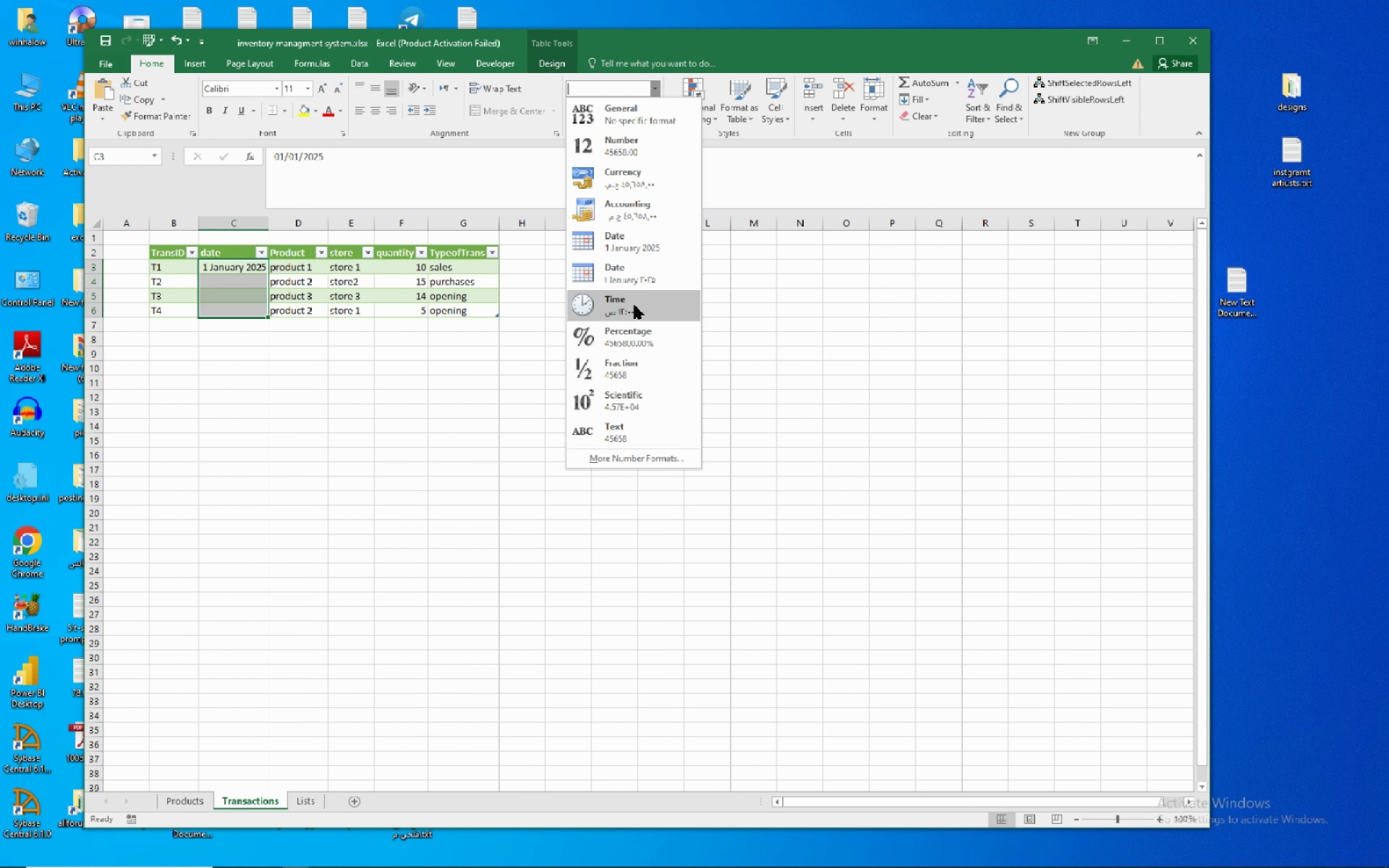 
left_click([634, 454])
 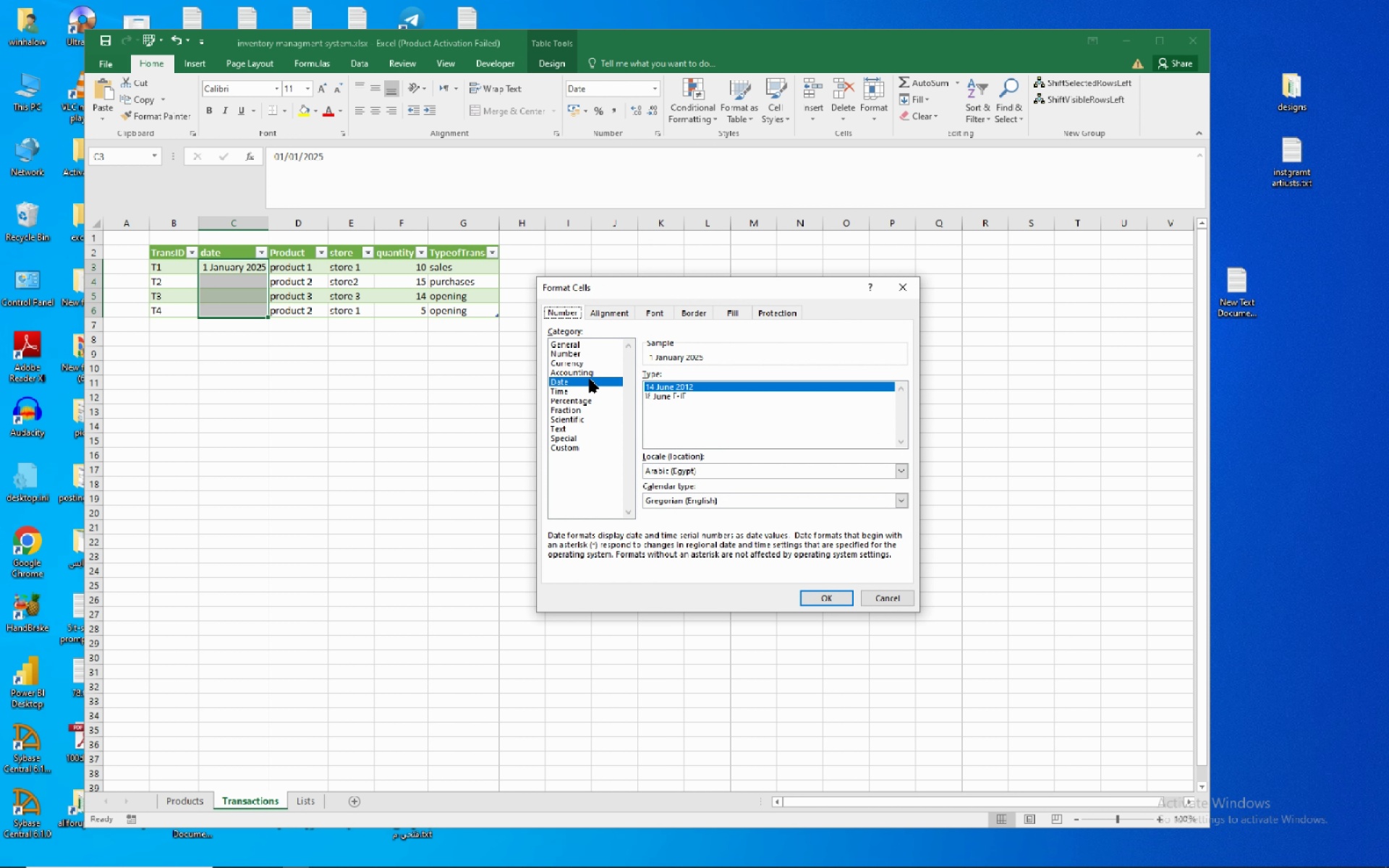 
mouse_move([907, 465])
 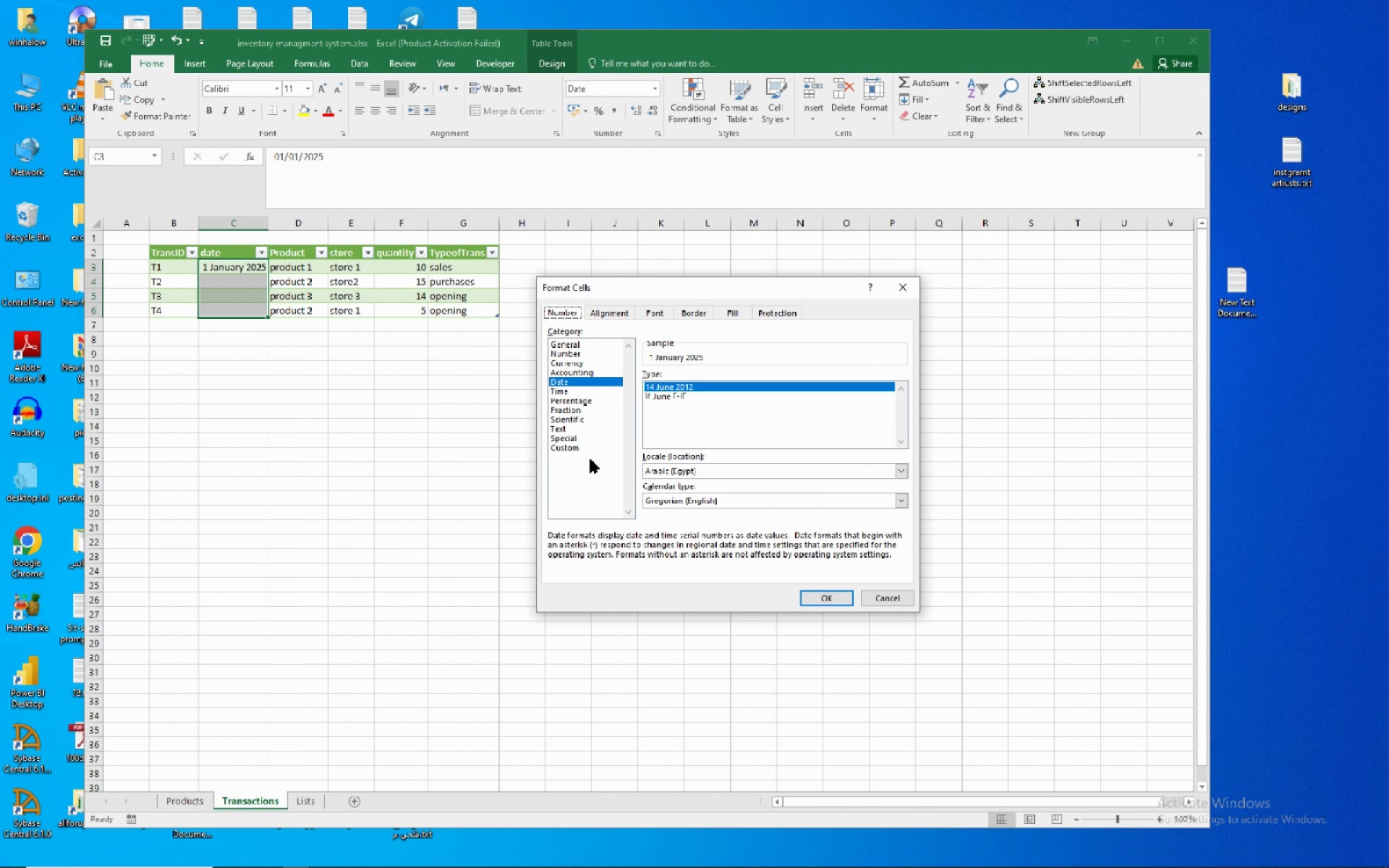 
left_click([590, 444])
 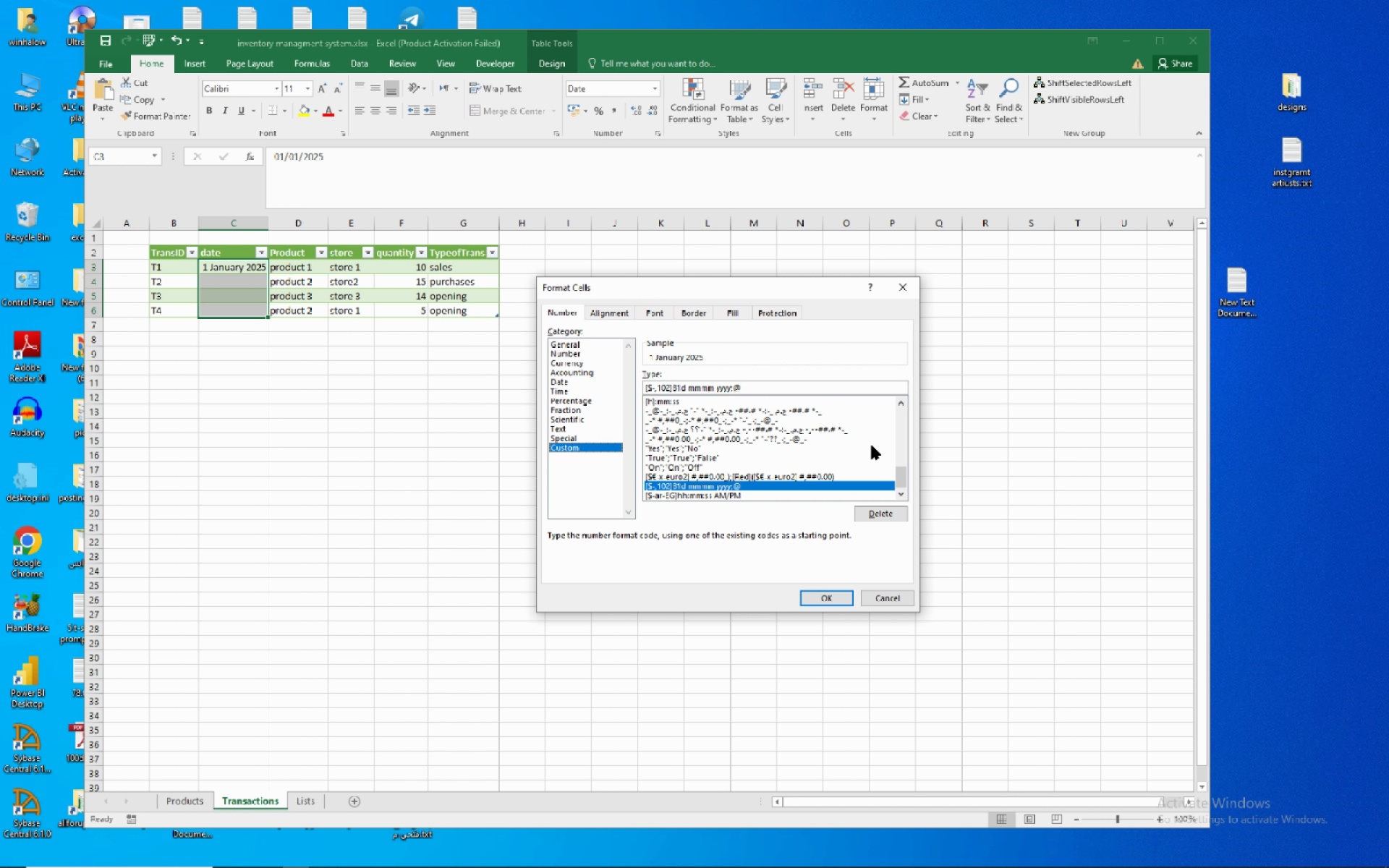 
scroll: coordinate [872, 446], scroll_direction: down, amount: 3.0
 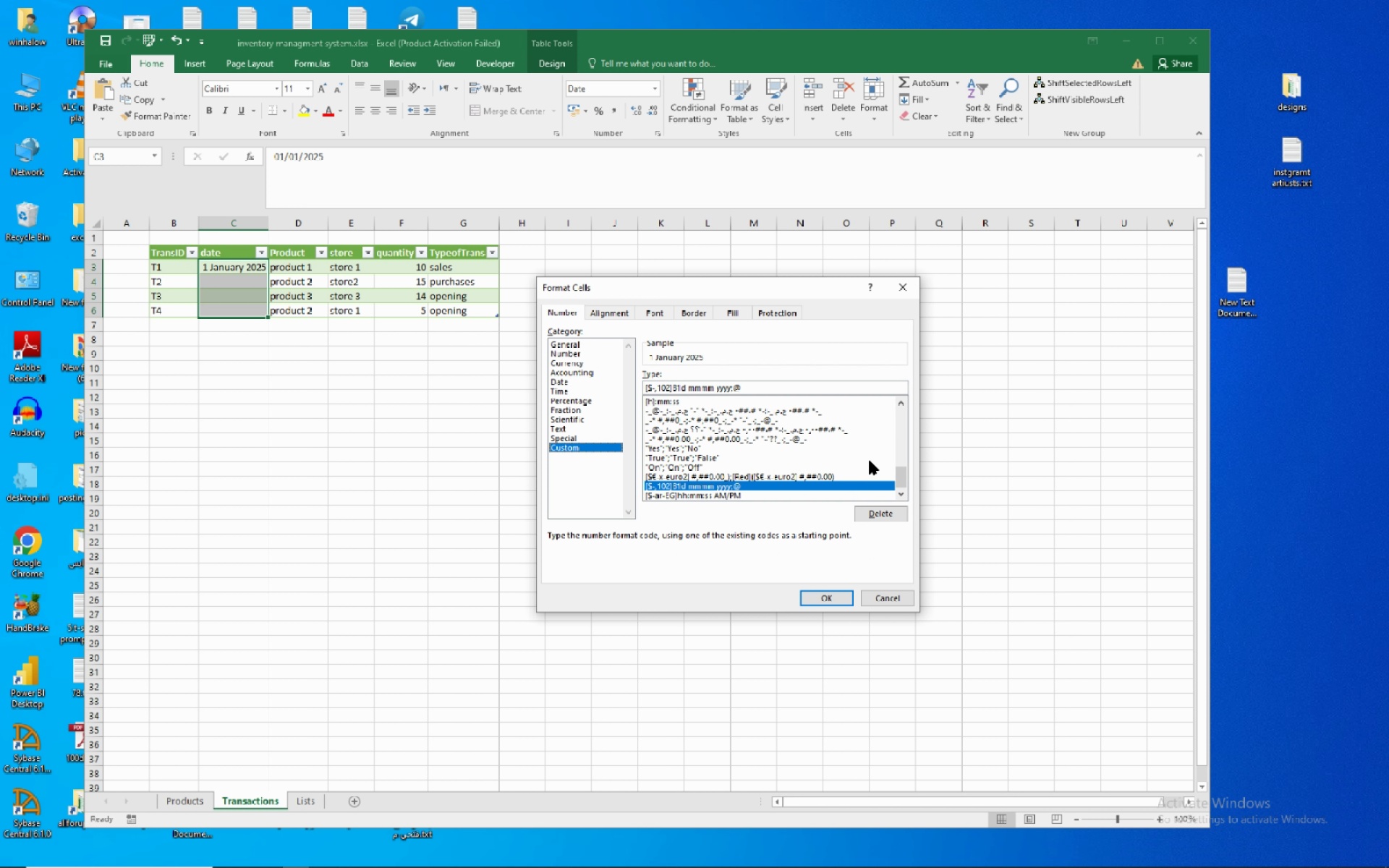 
scroll: coordinate [829, 444], scroll_direction: up, amount: 3.0
 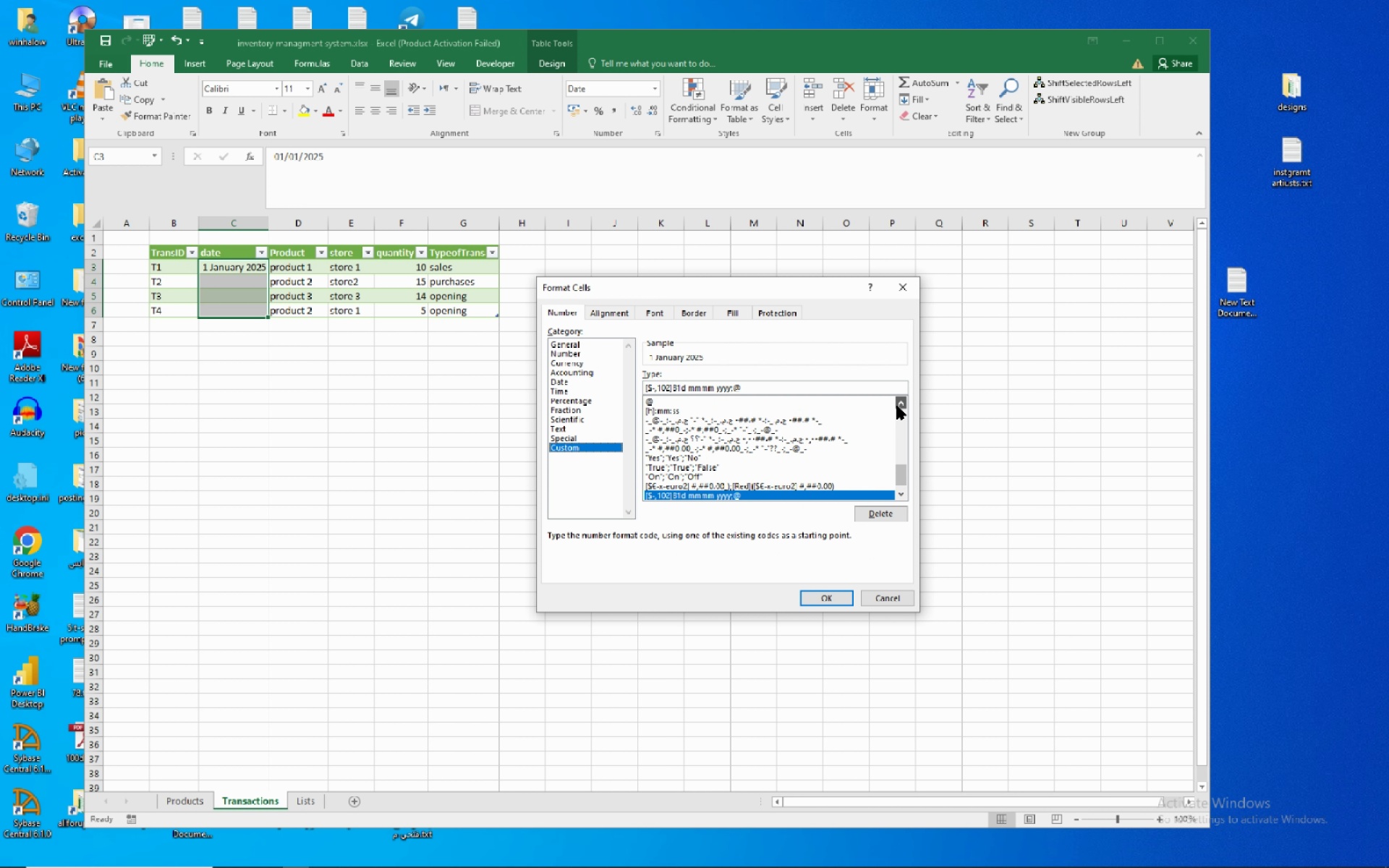 
left_click([897, 406])
 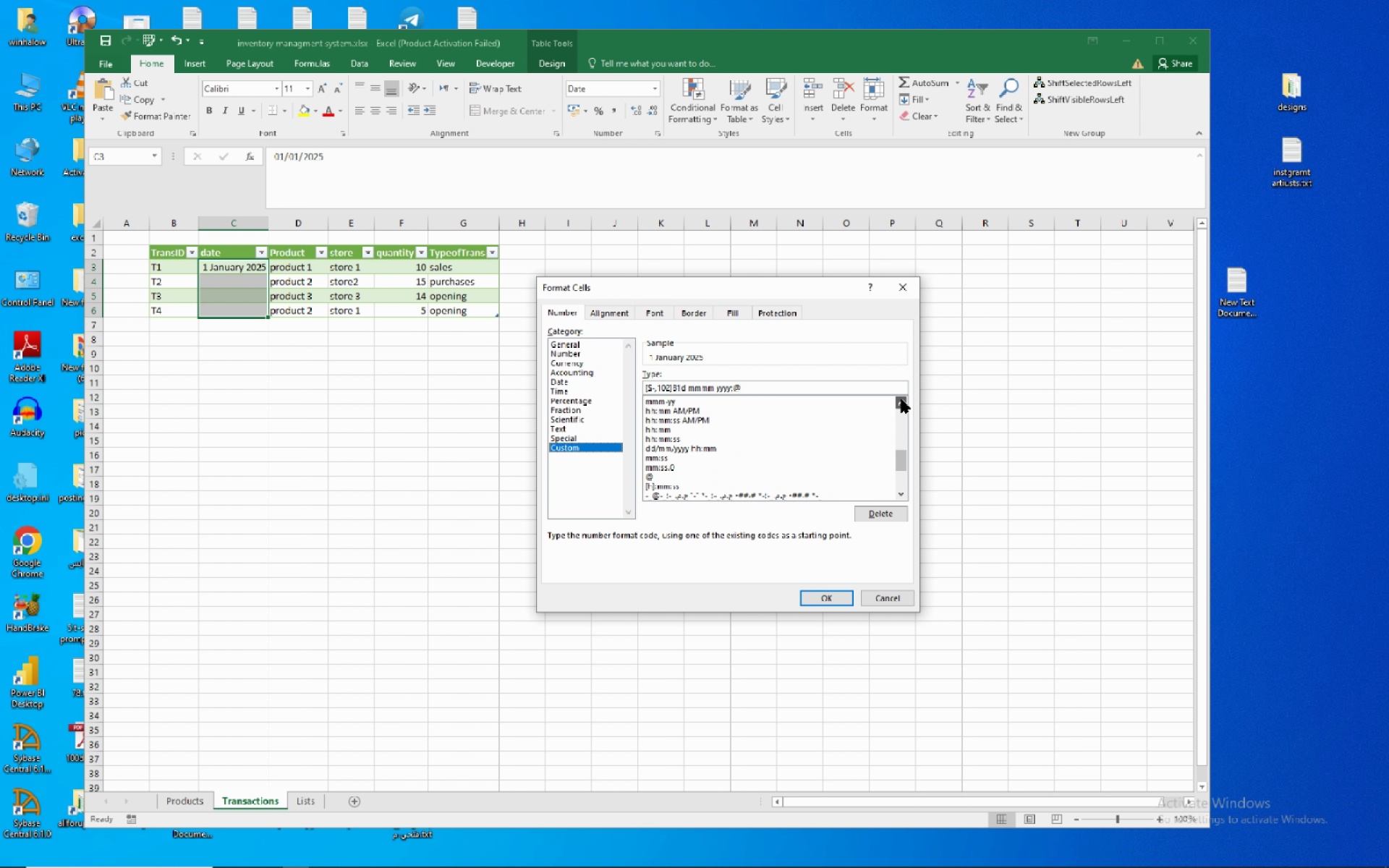 
left_click([901, 399])
 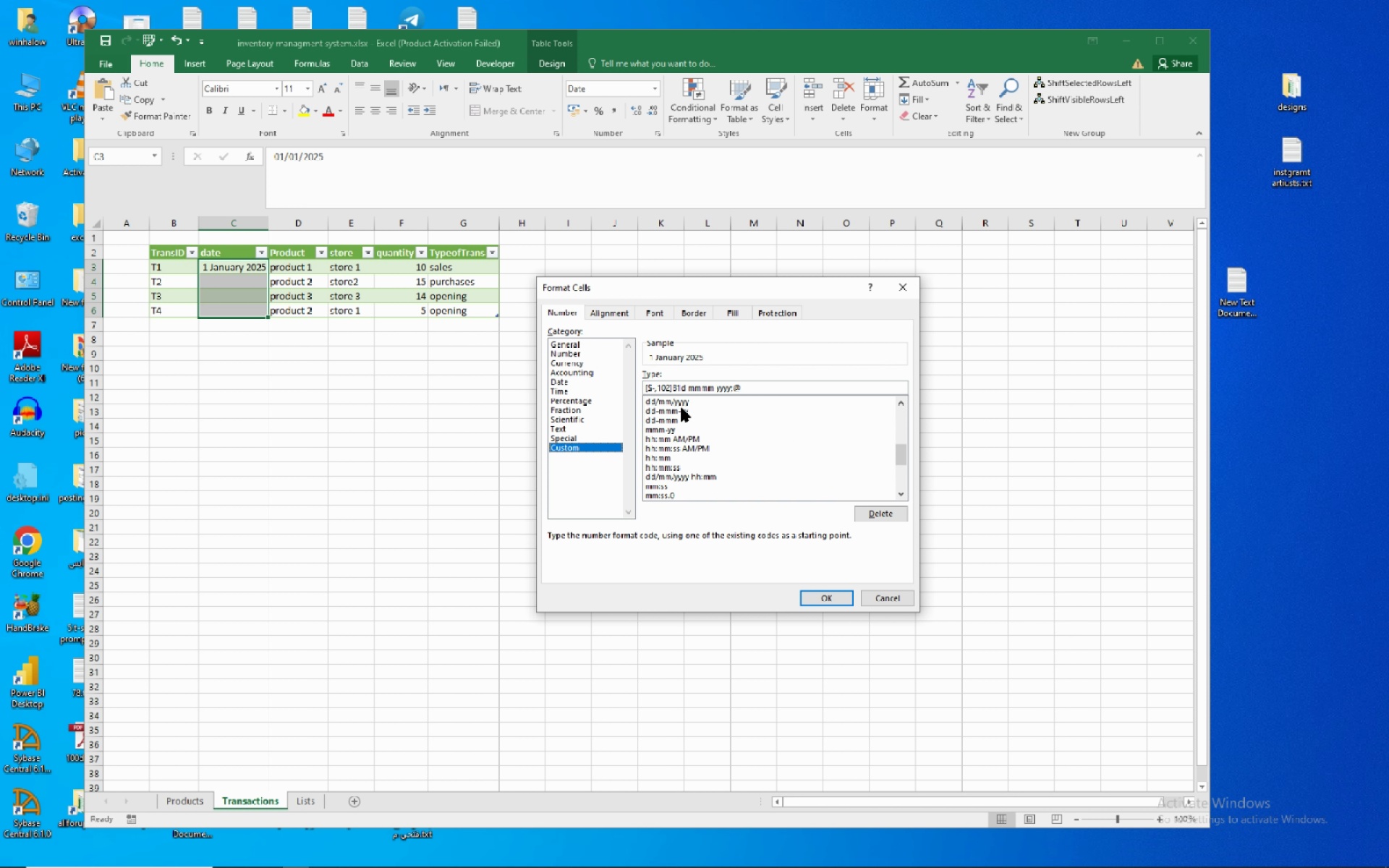 
wait(5.9)
 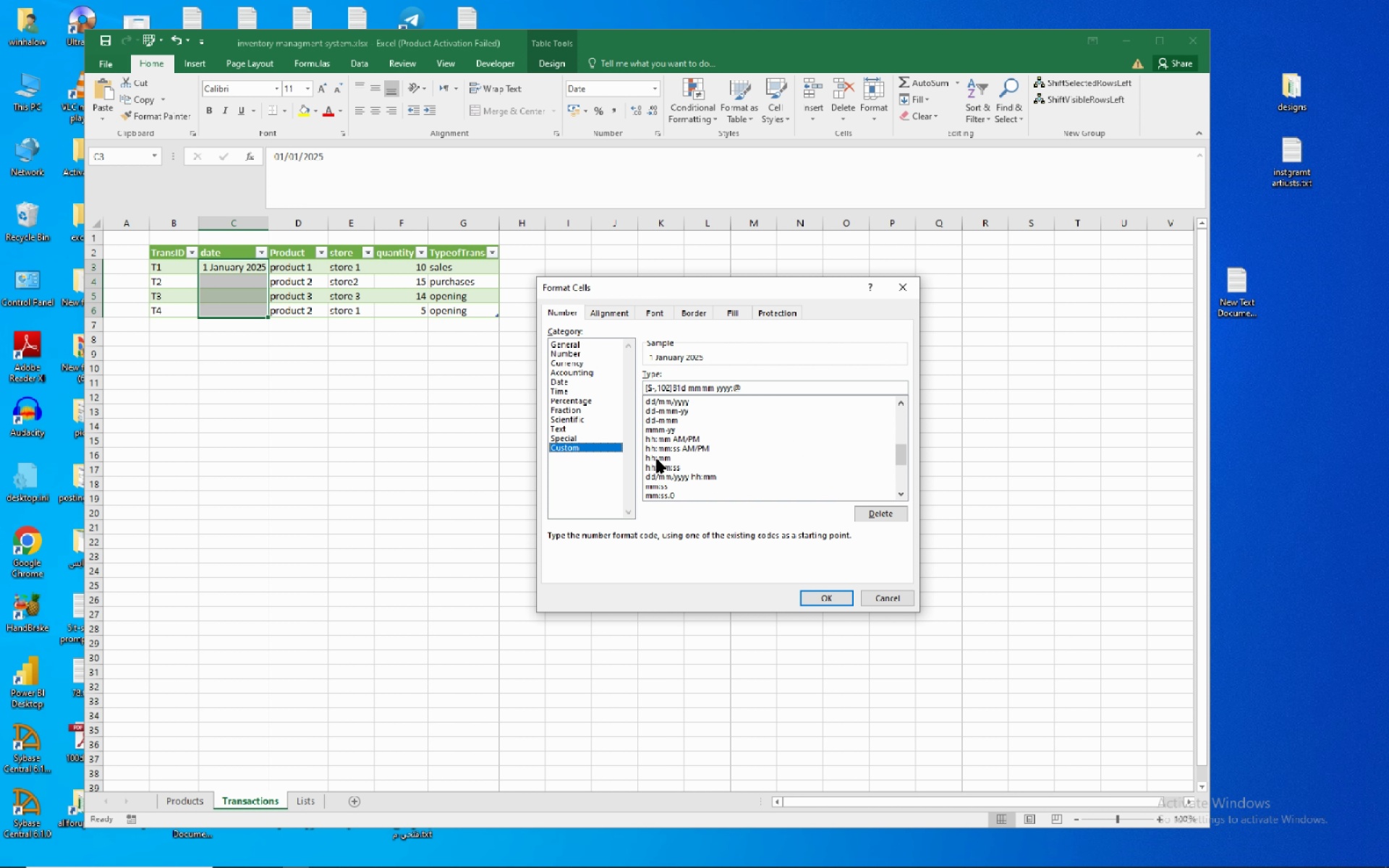 
left_click([682, 398])
 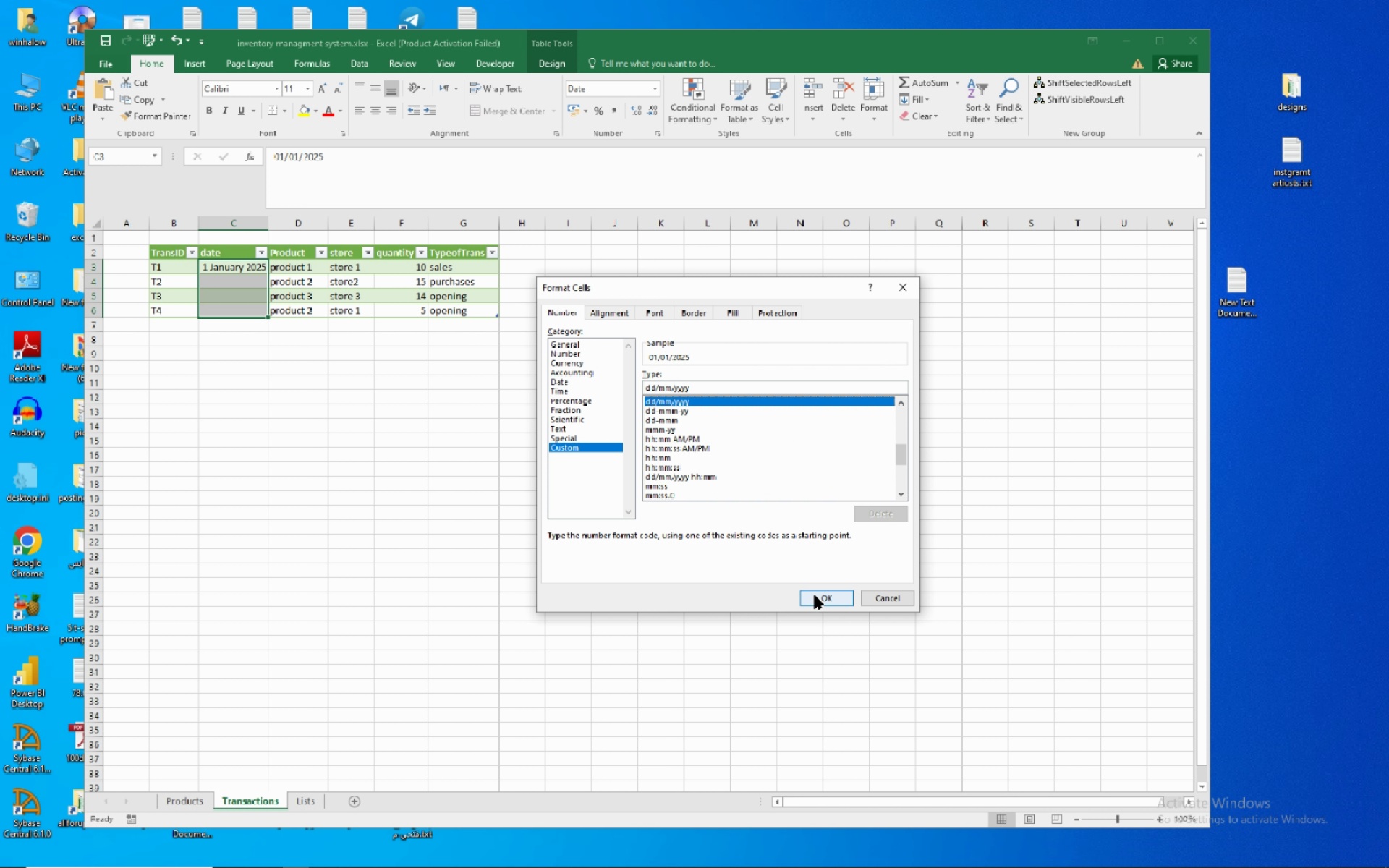 
left_click([815, 595])
 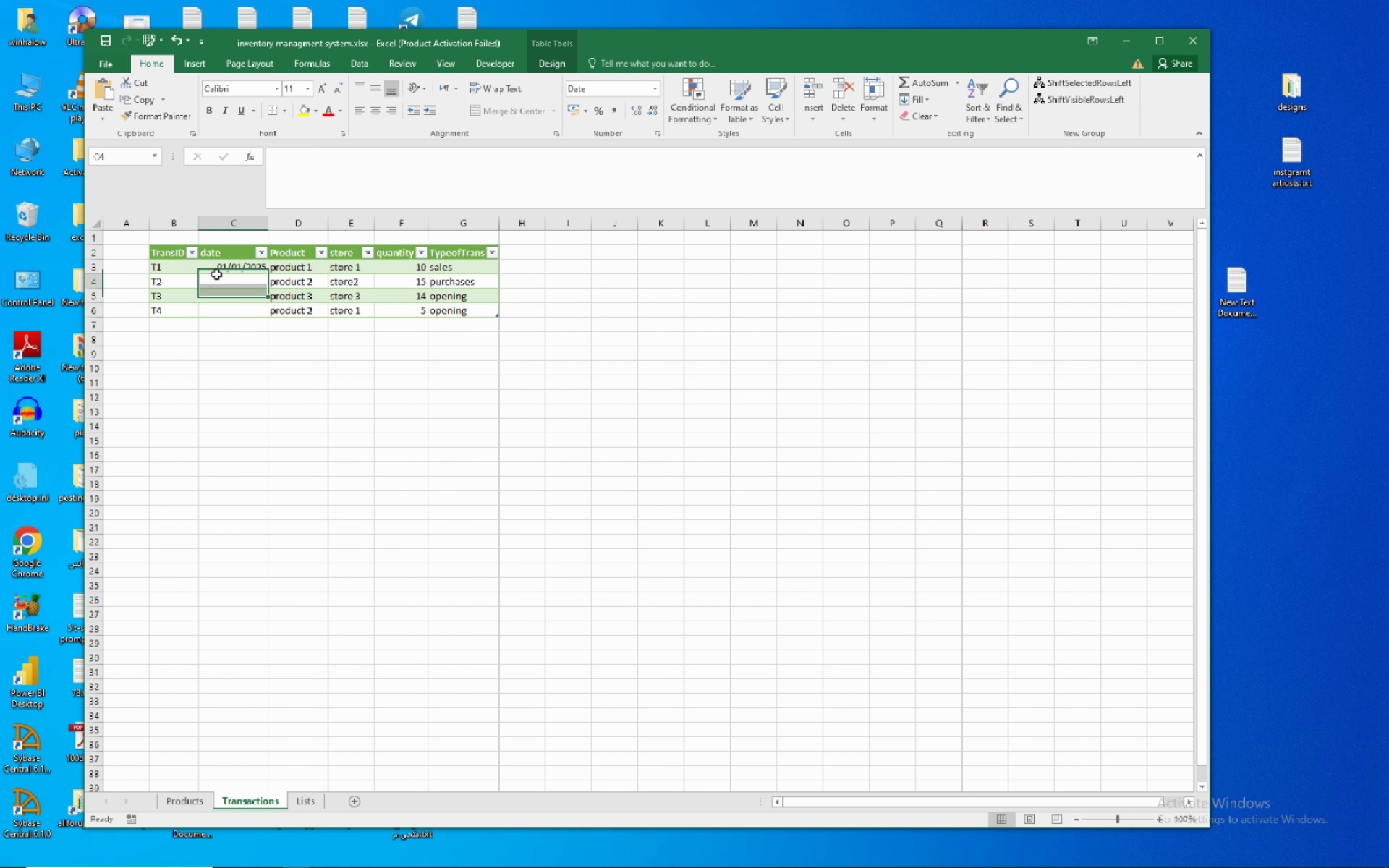 
left_click([216, 274])
 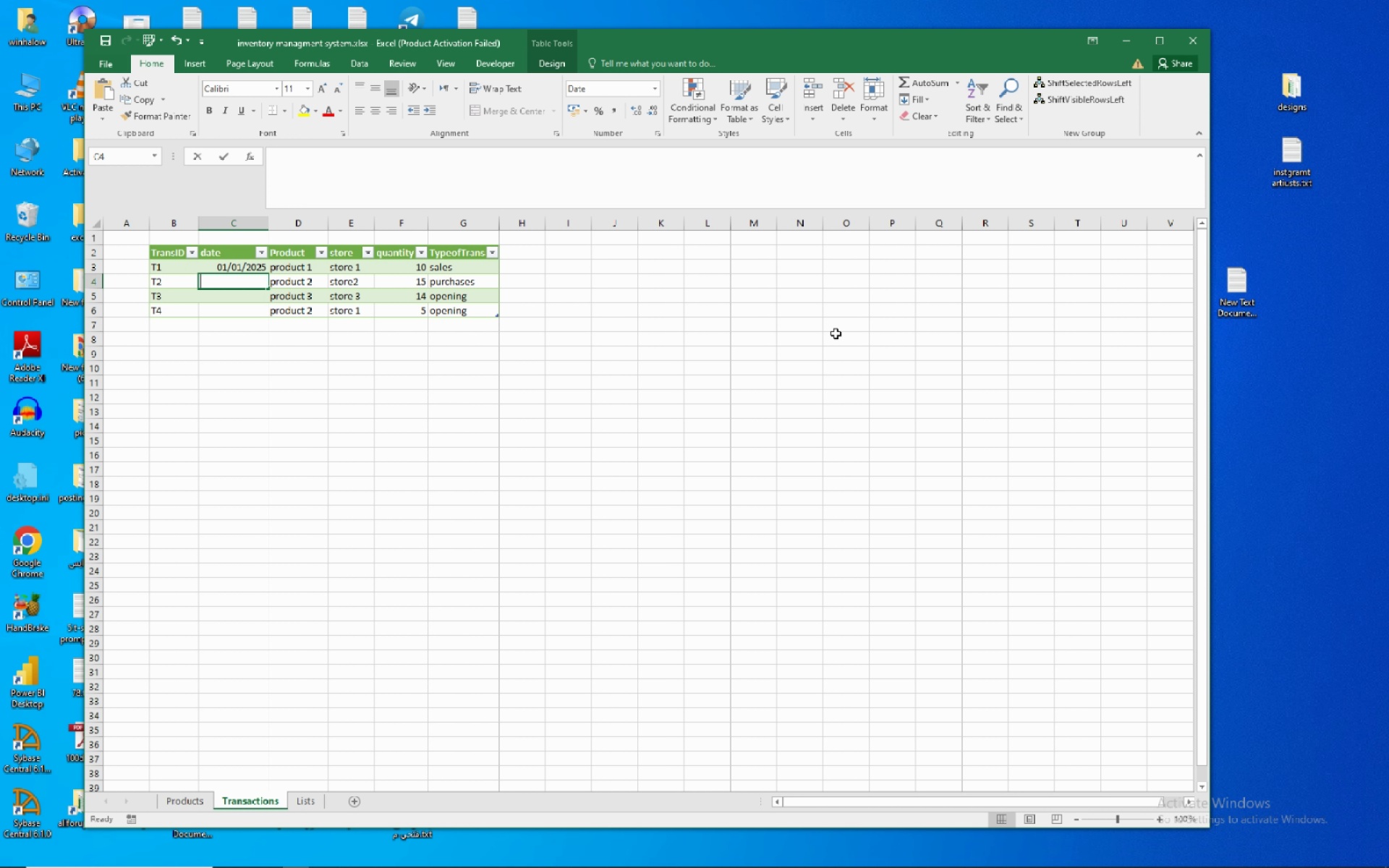 
key(Numpad0)
 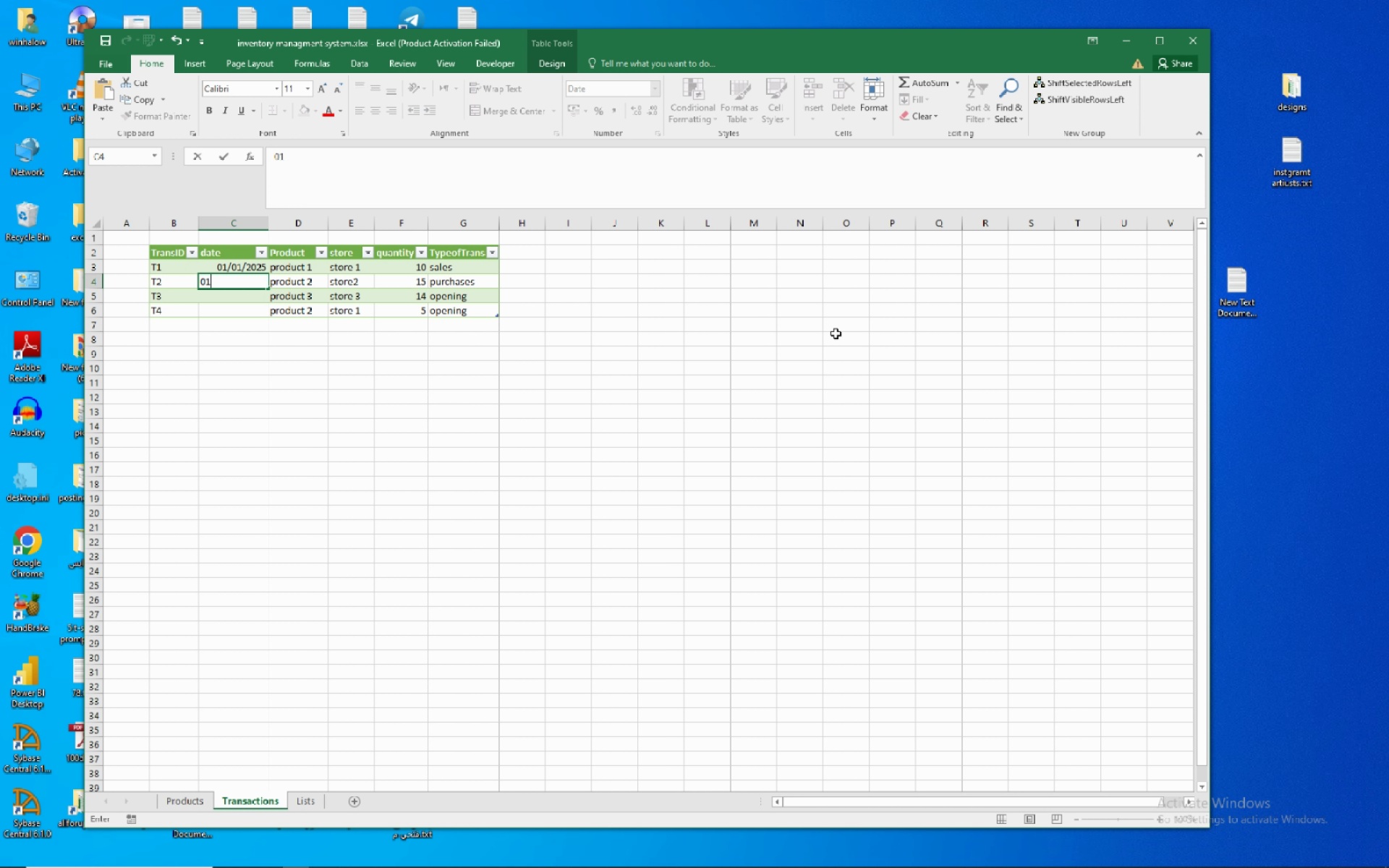 
key(Numpad1)
 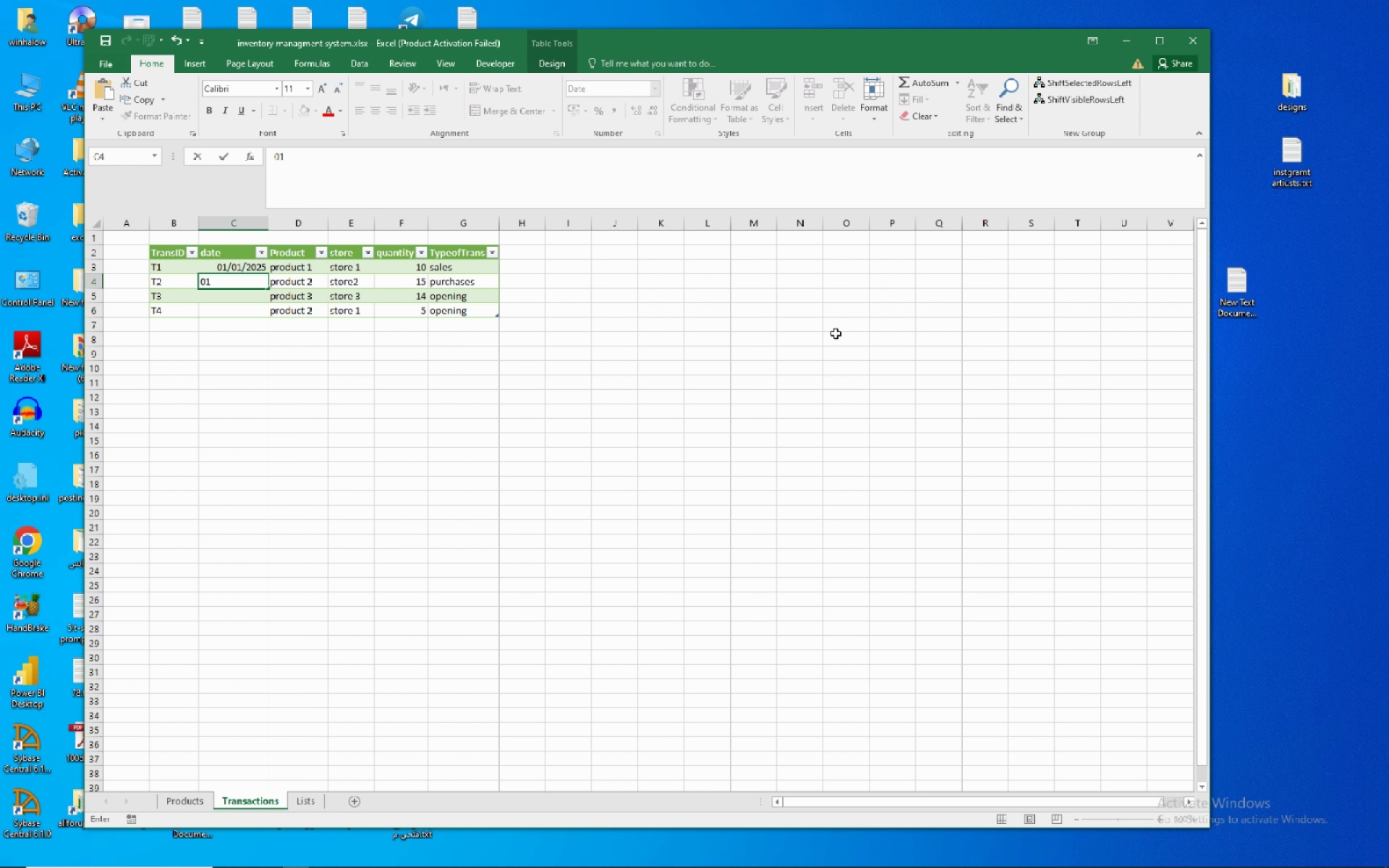 
key(NumpadDivide)
 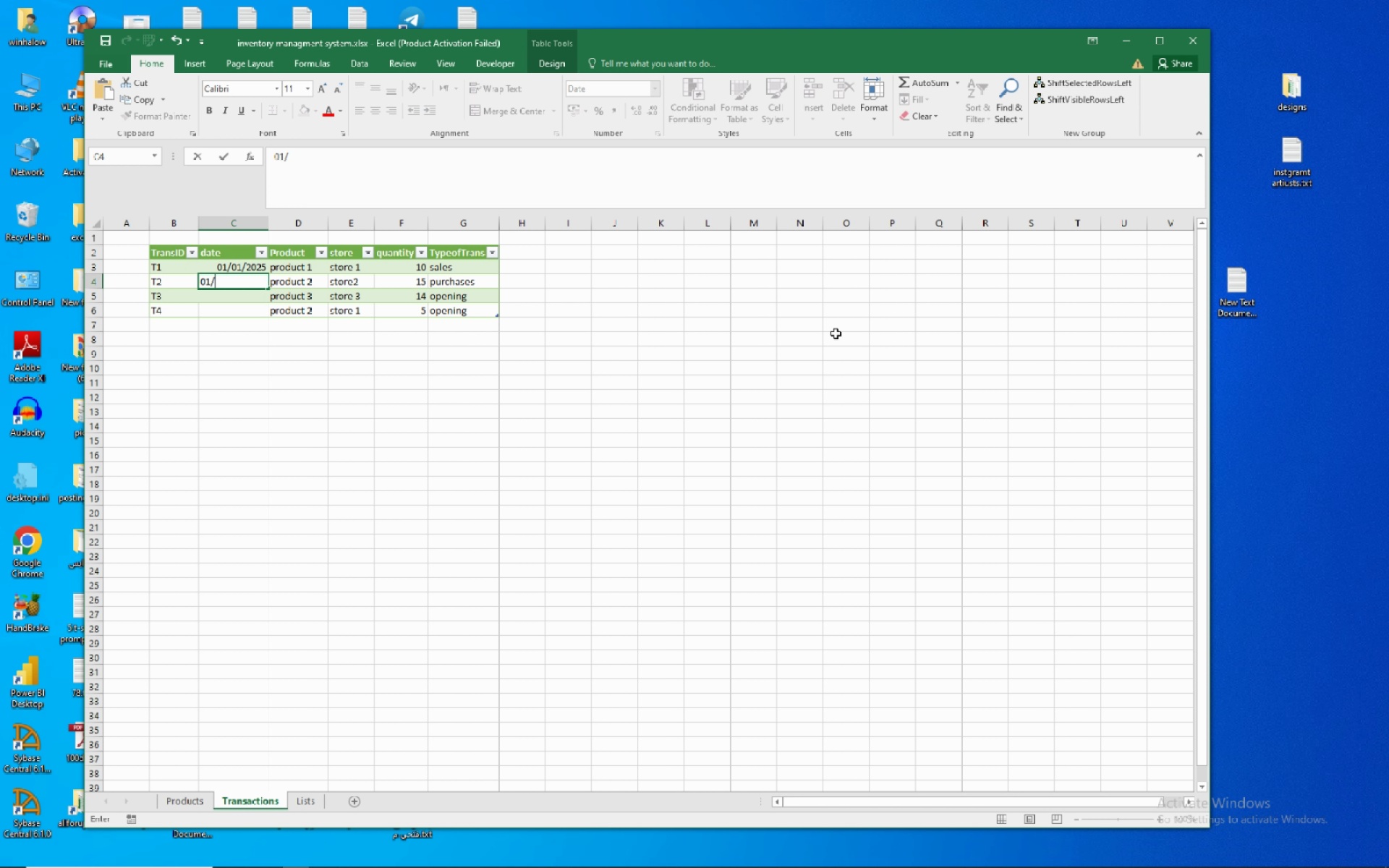 
key(Numpad1)
 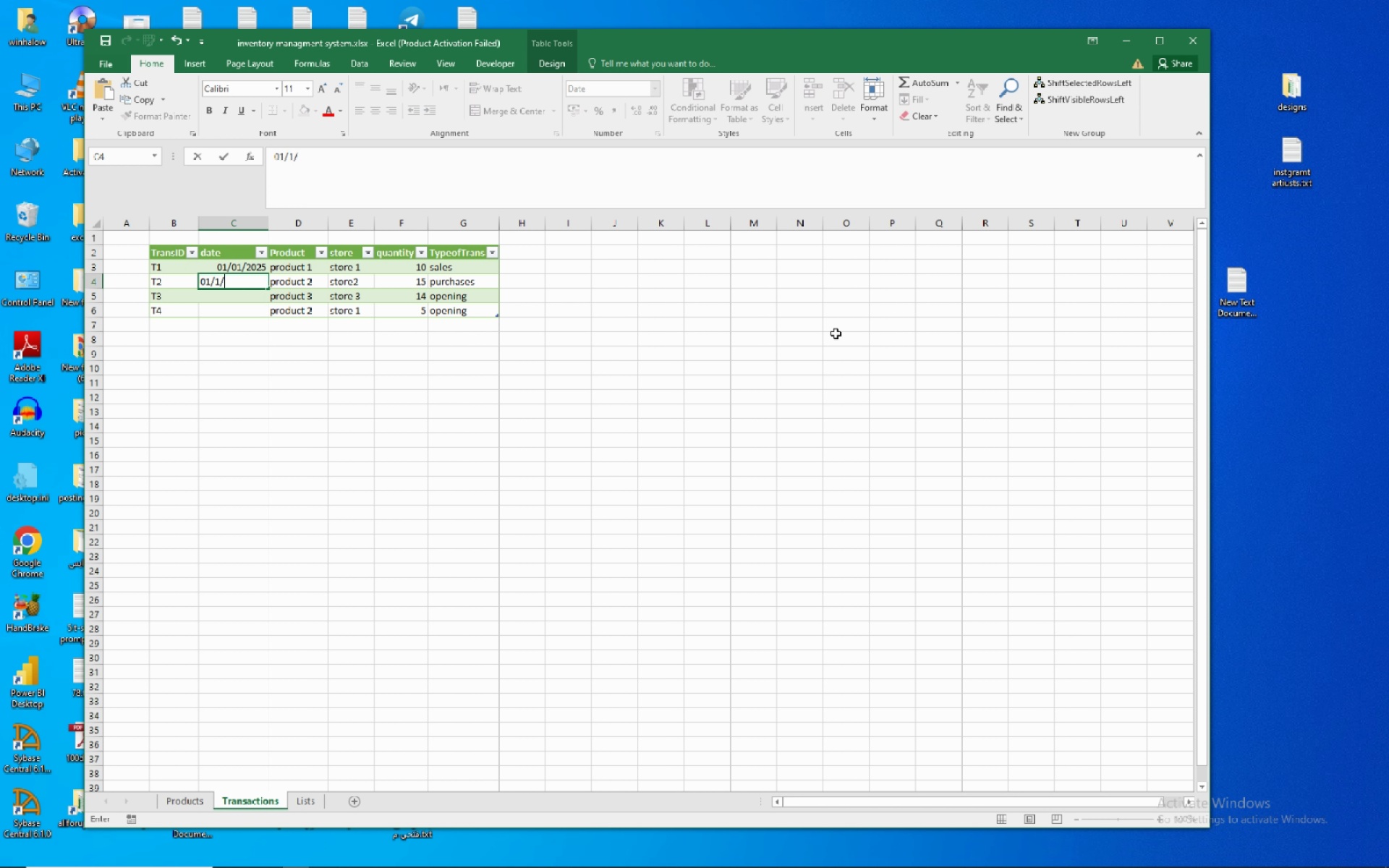 
key(NumpadDivide)
 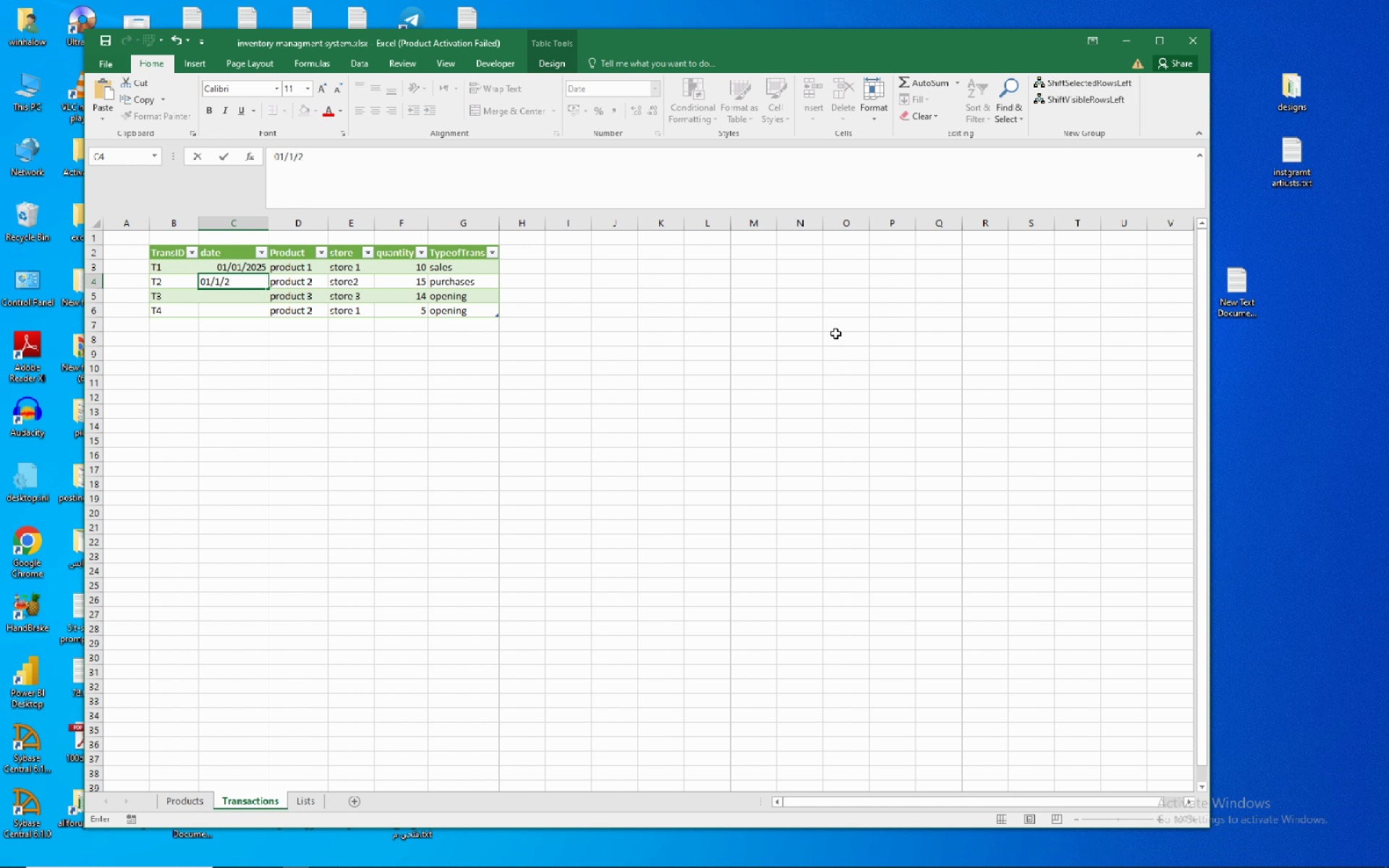 
key(Numpad2)
 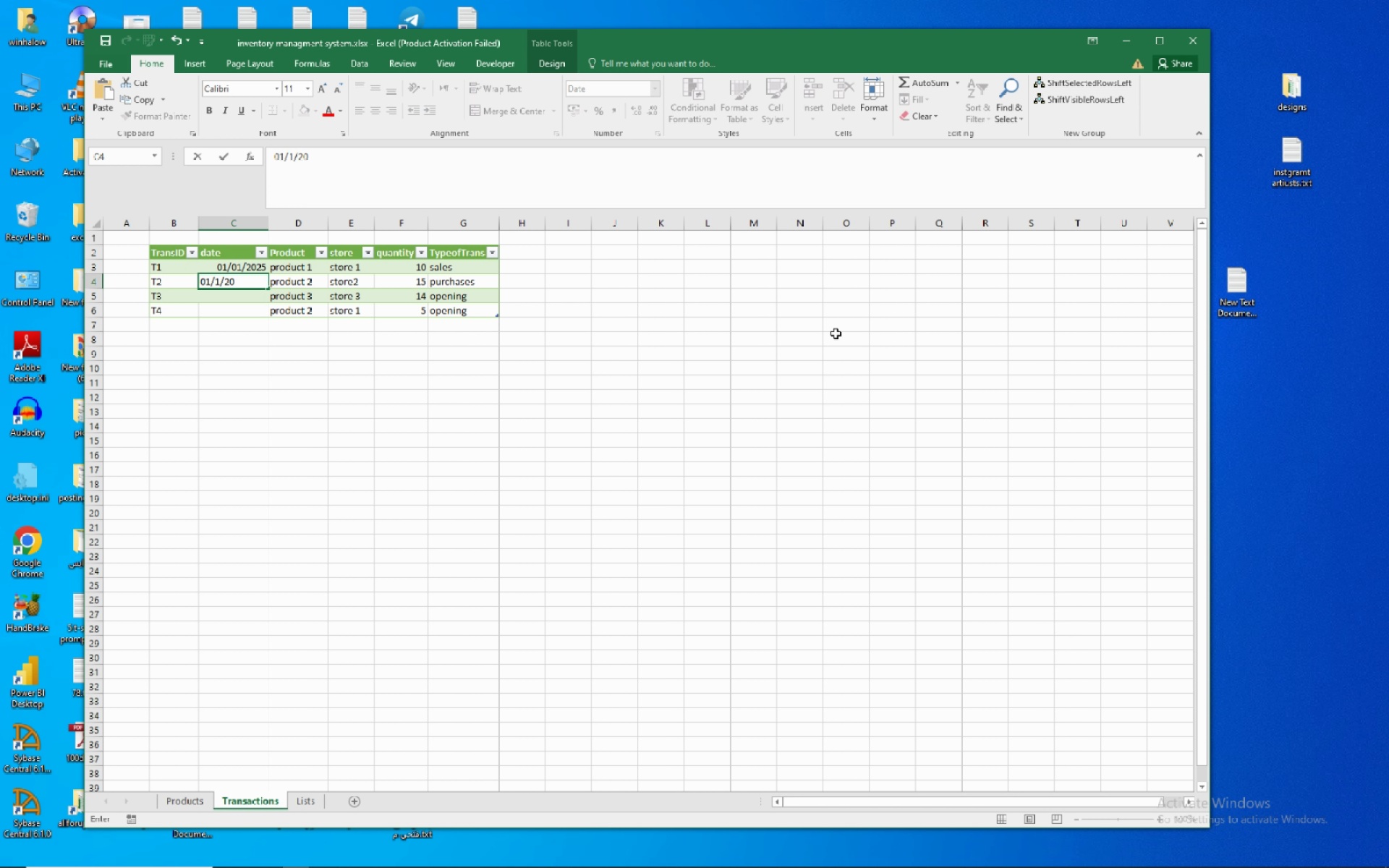 
key(Numpad0)
 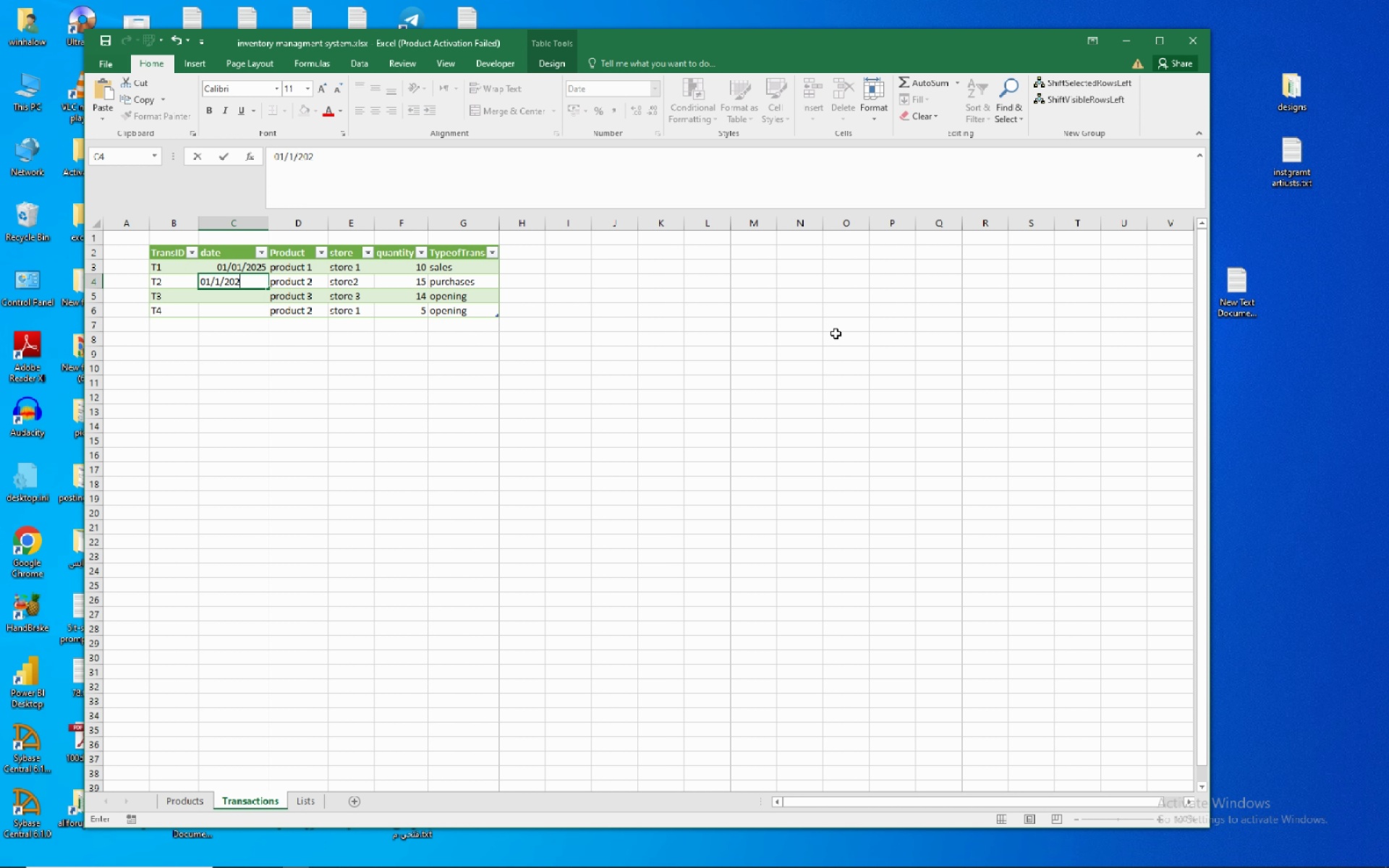 
key(Numpad2)
 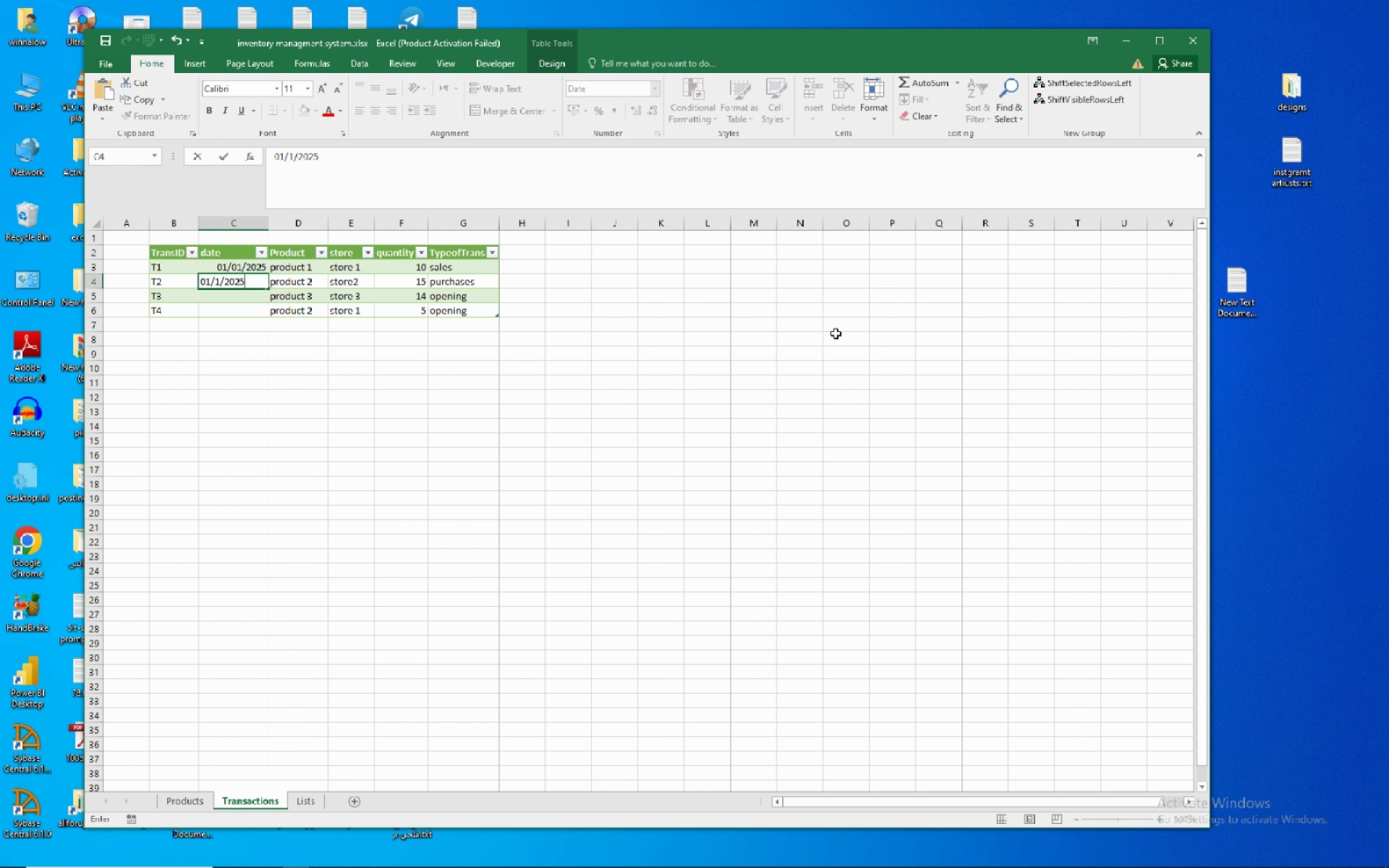 
key(Numpad5)
 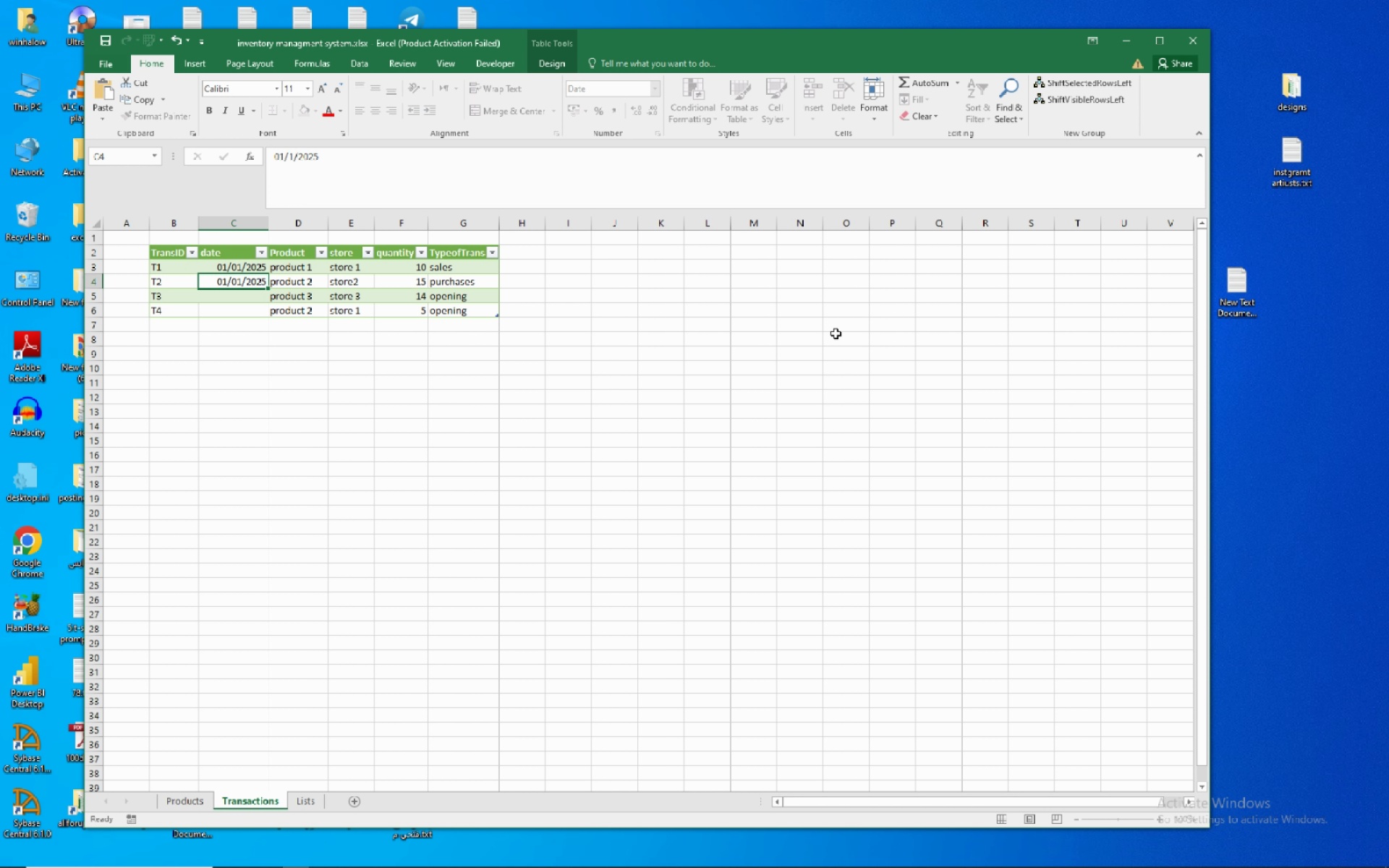 
key(NumpadEnter)
 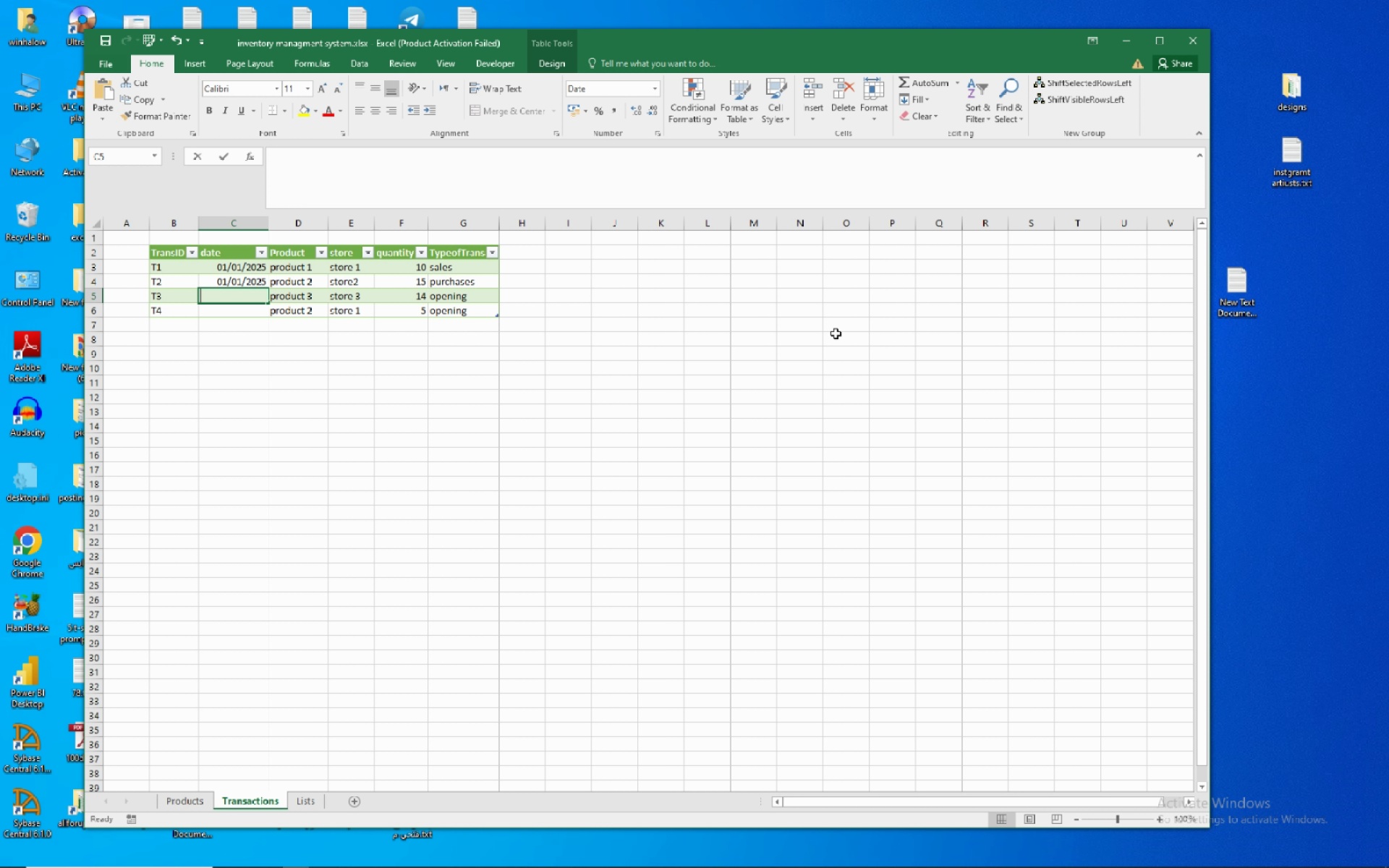 
key(Numpad0)
 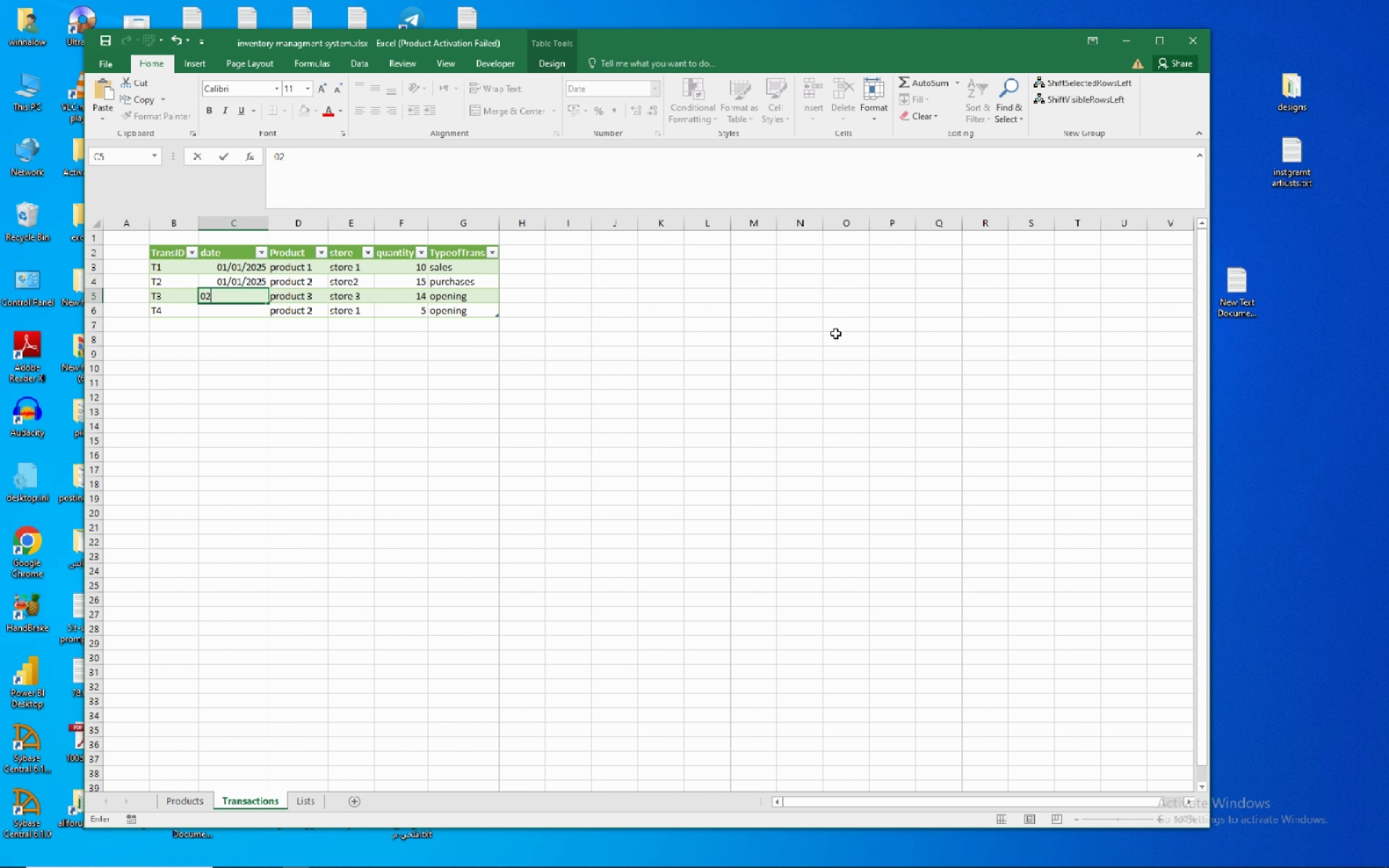 
key(Numpad2)
 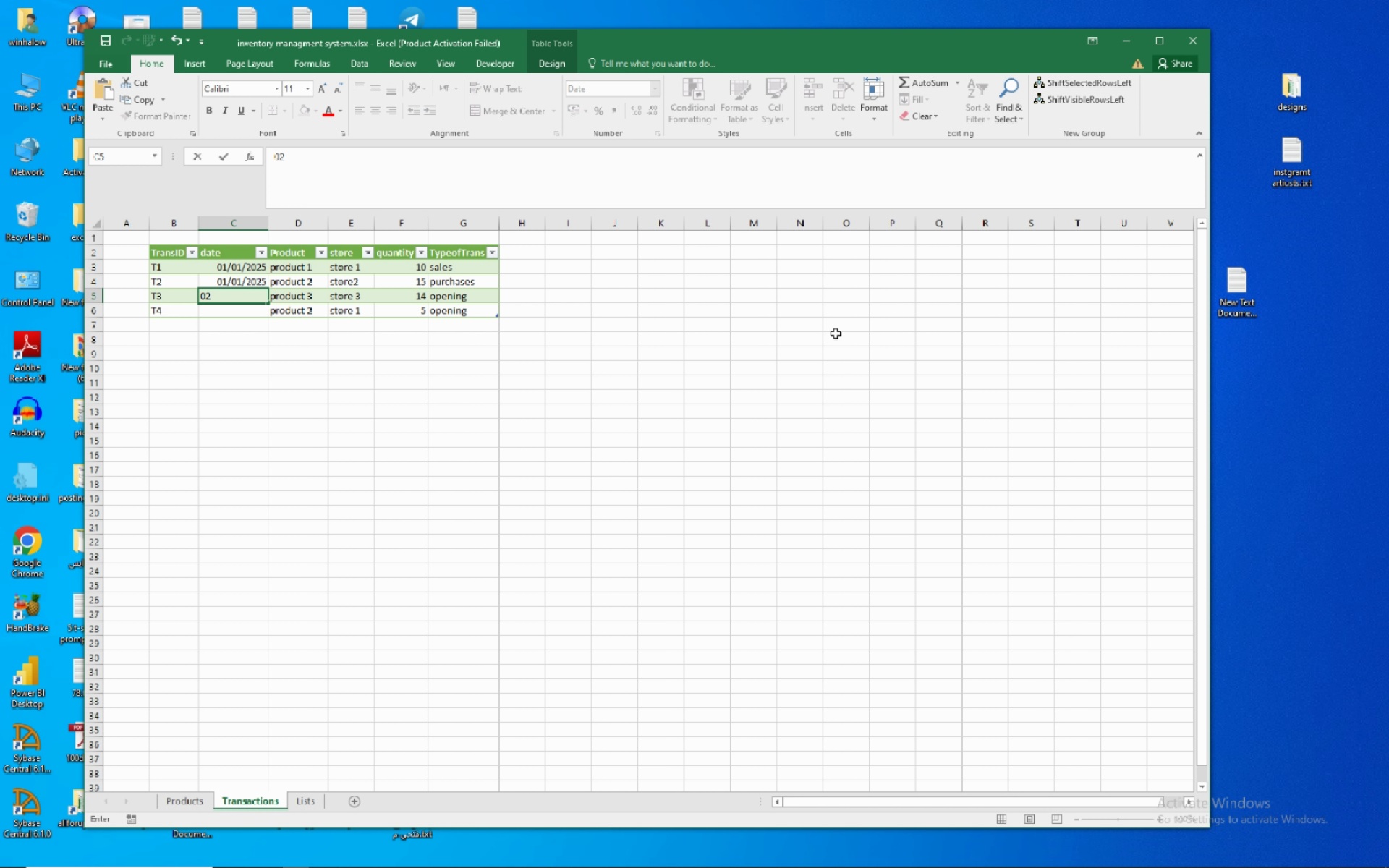 
key(NumpadDivide)
 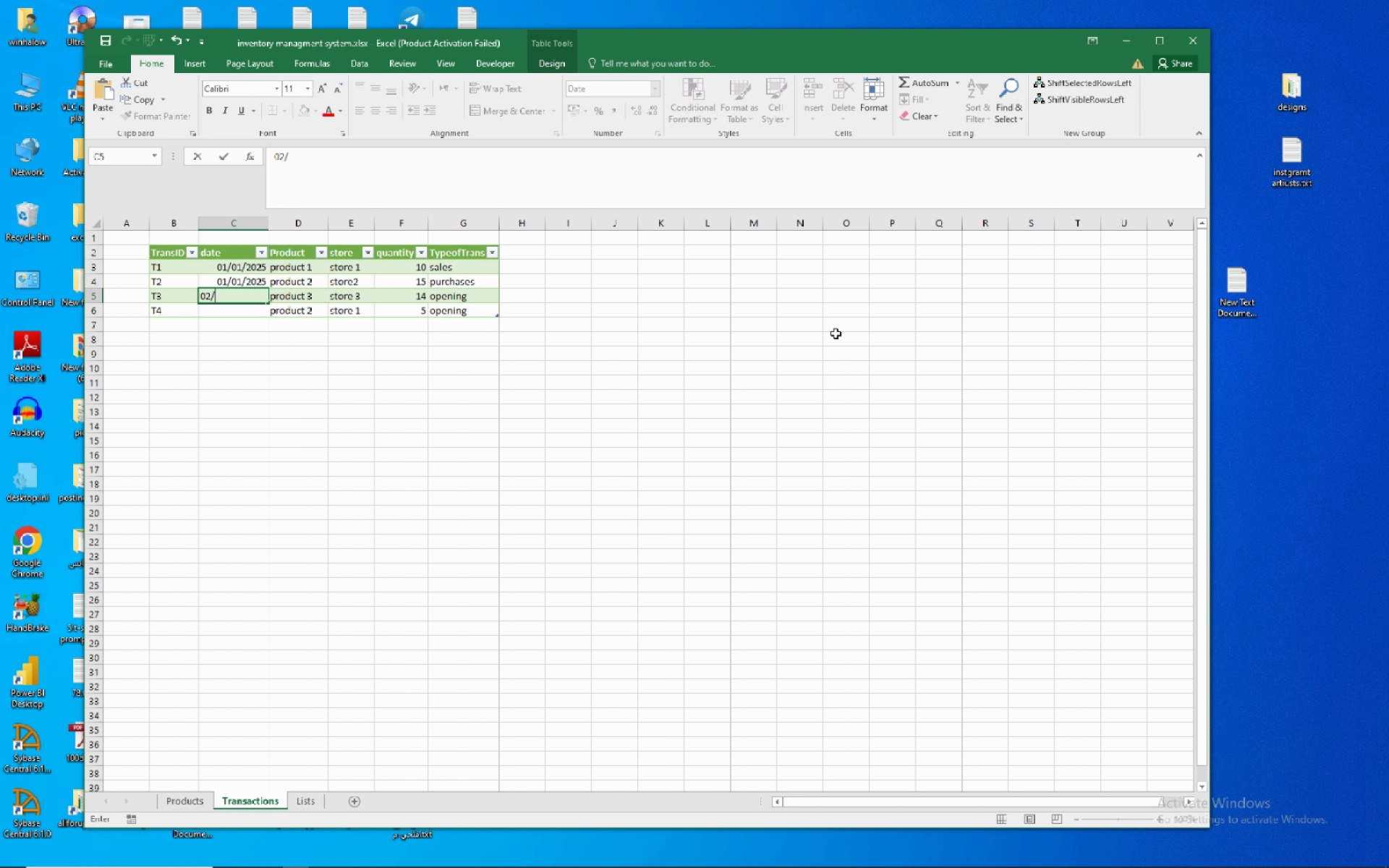 
key(Numpad0)
 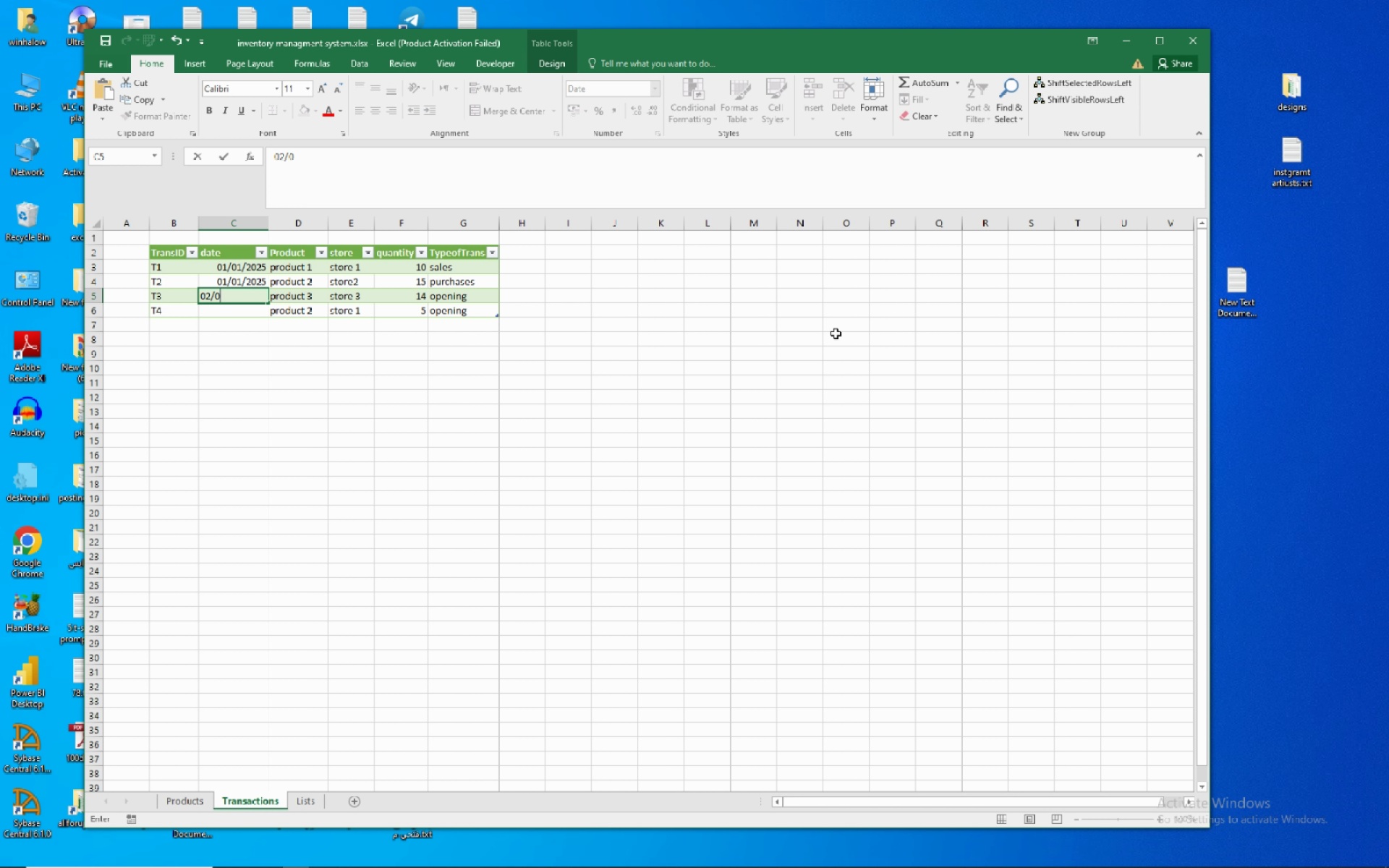 
key(Numpad1)
 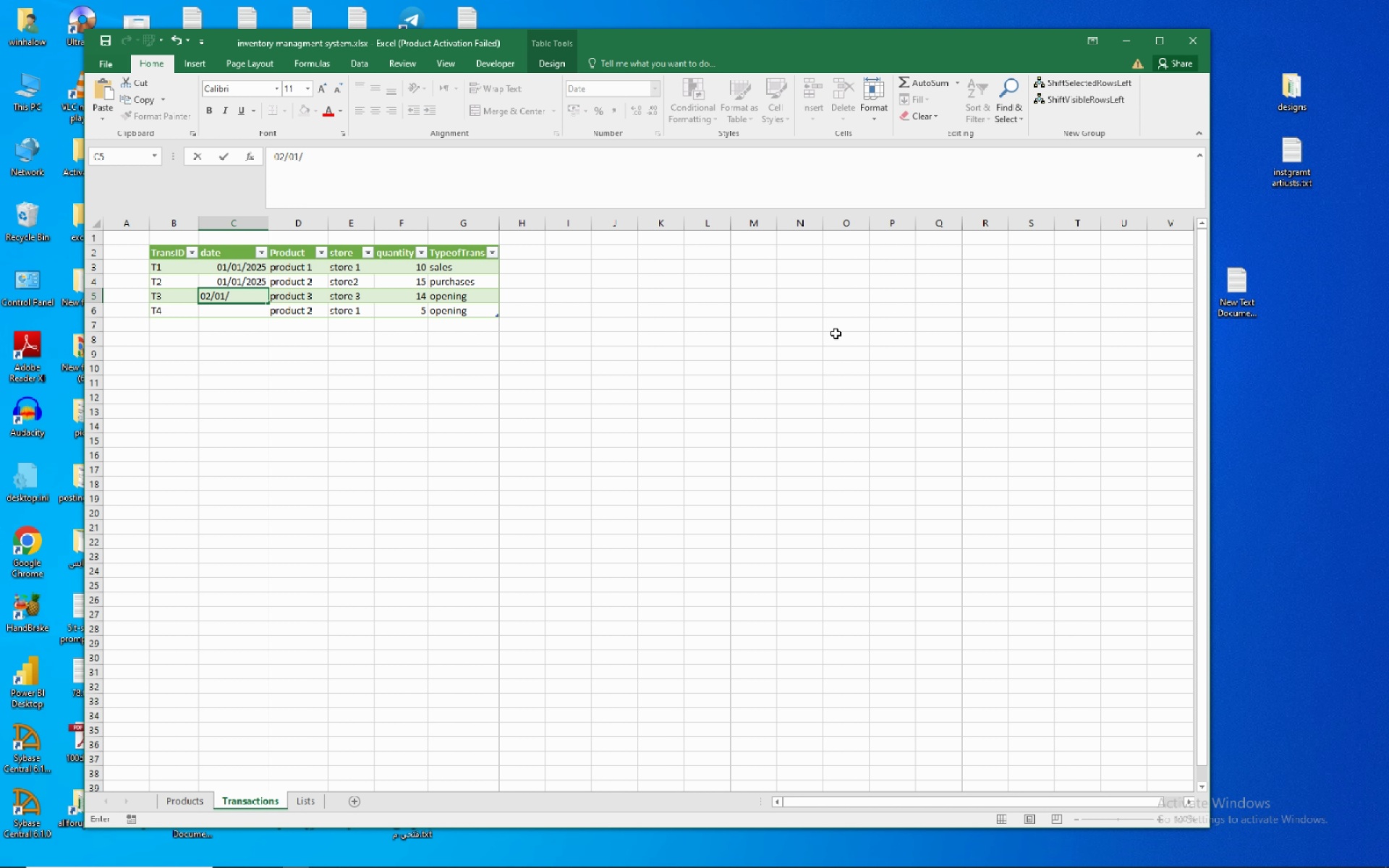 
key(NumpadDivide)
 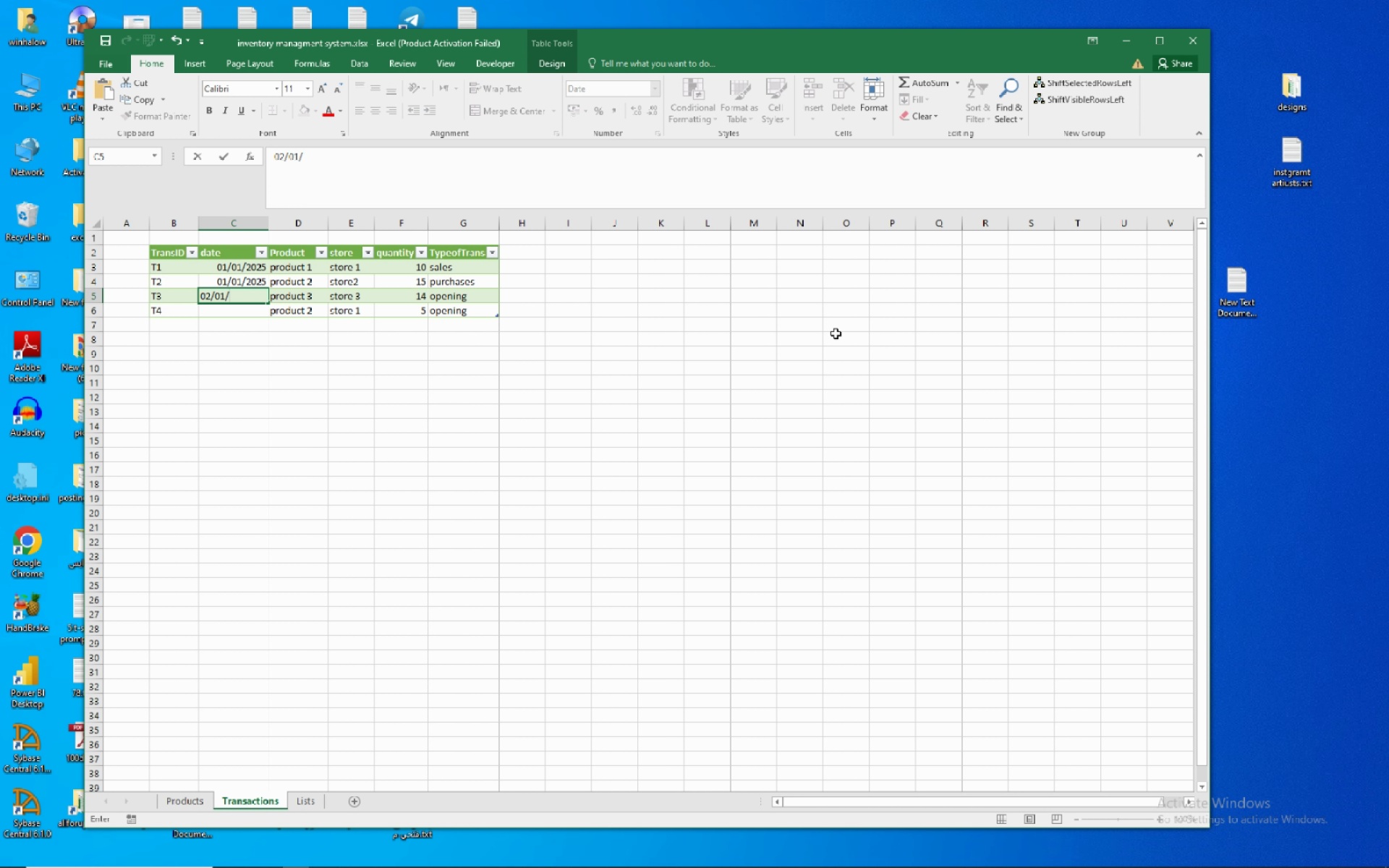 
key(Numpad2)
 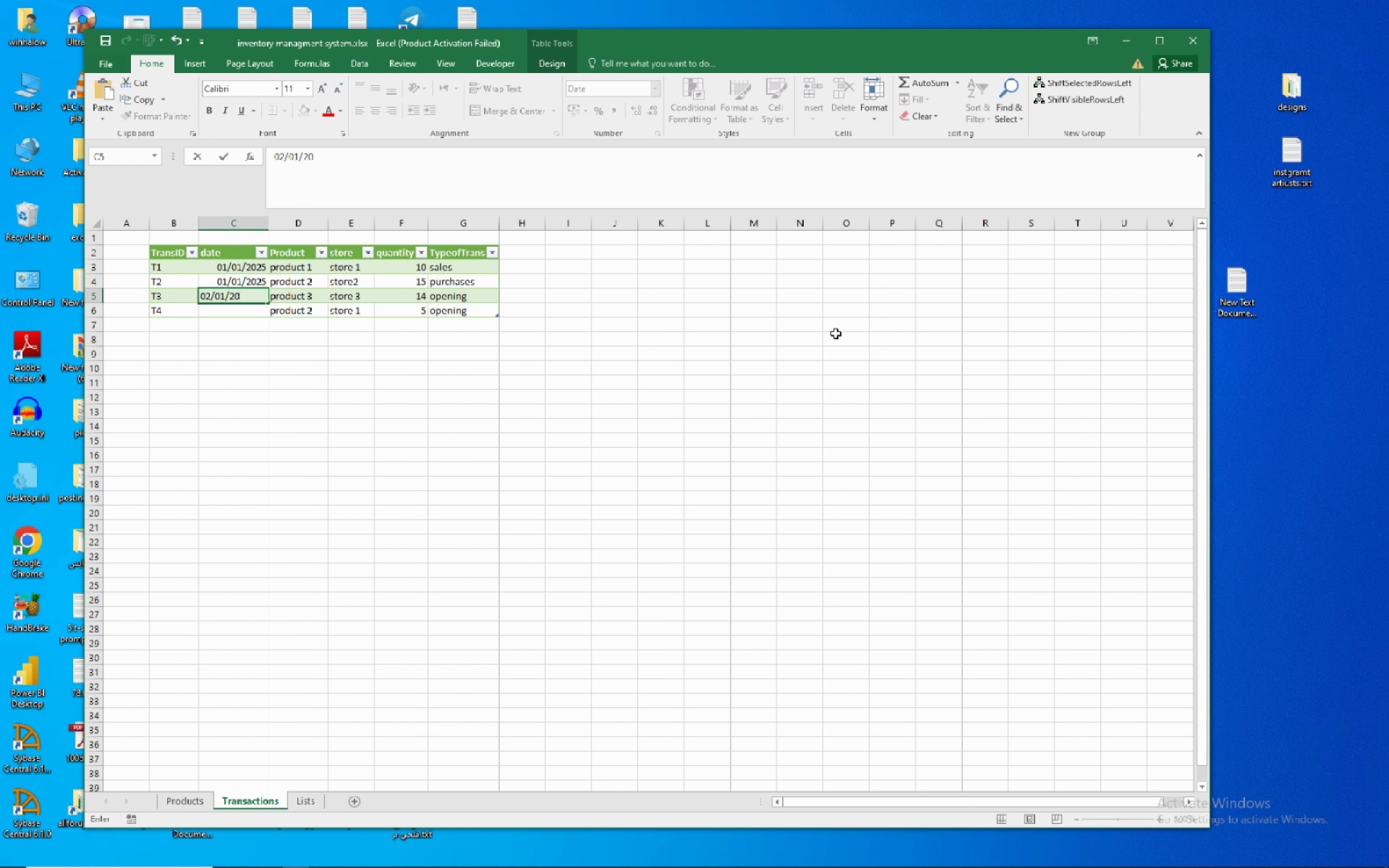 
key(Numpad0)
 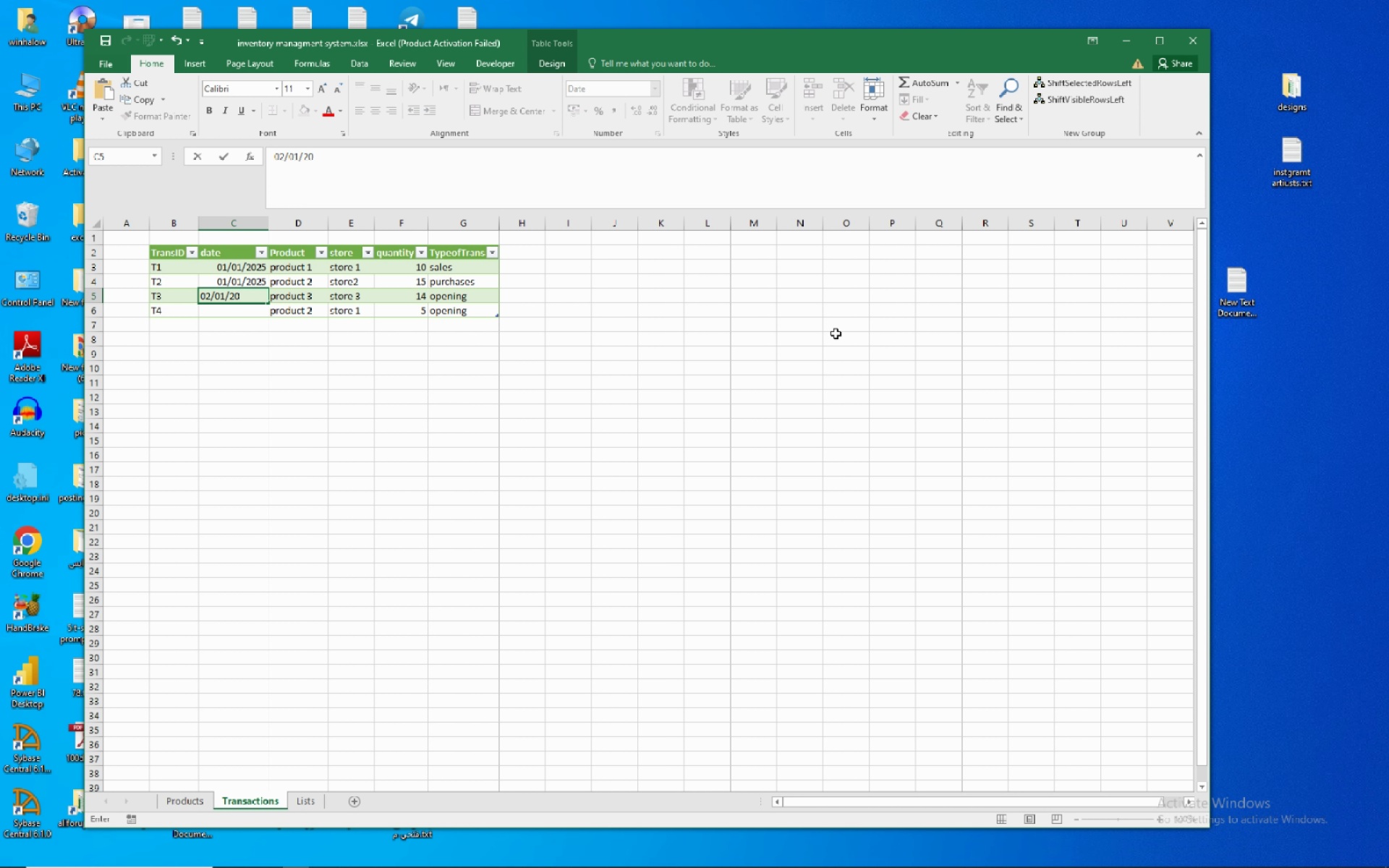 
key(Numpad2)
 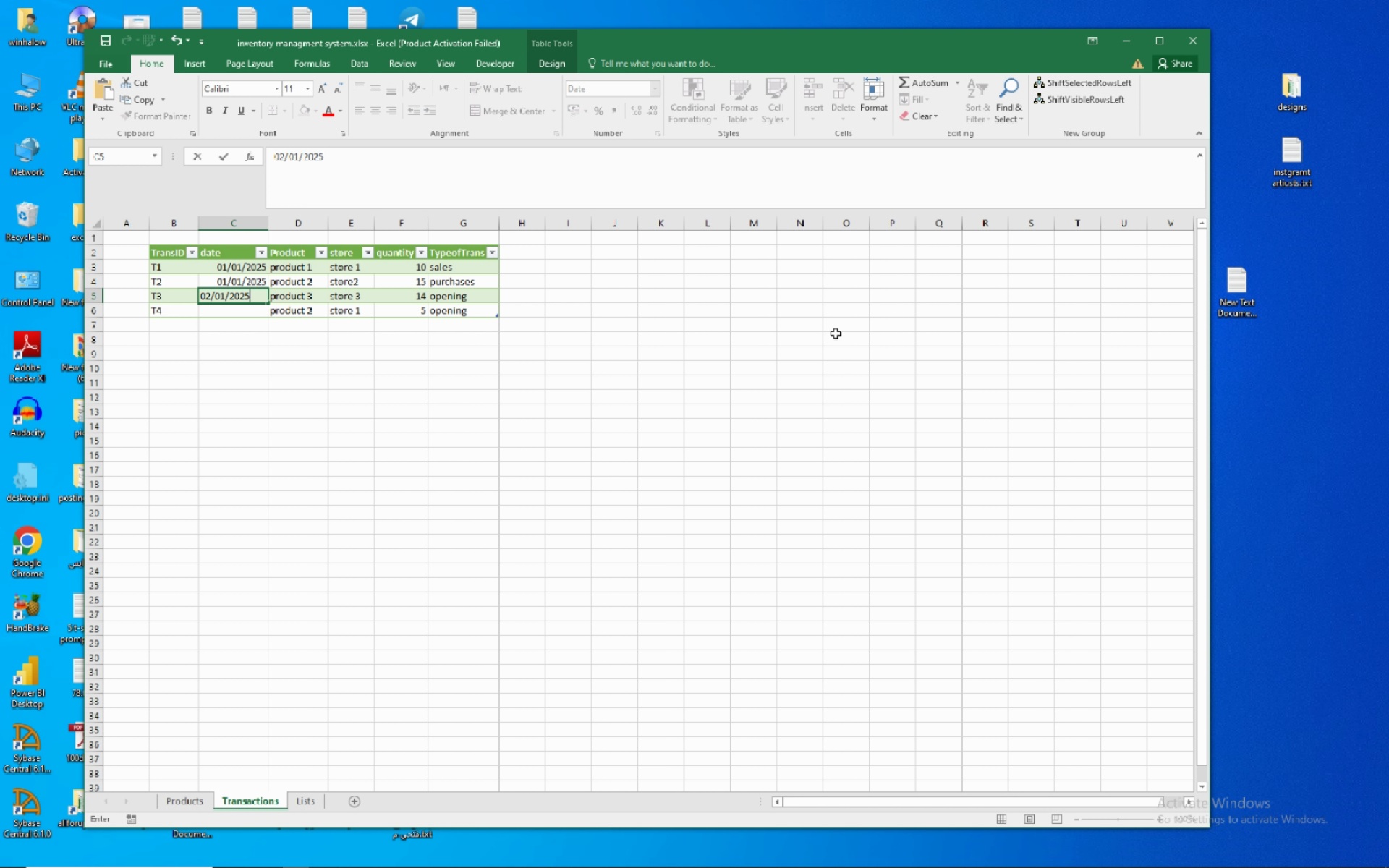 
key(Numpad5)
 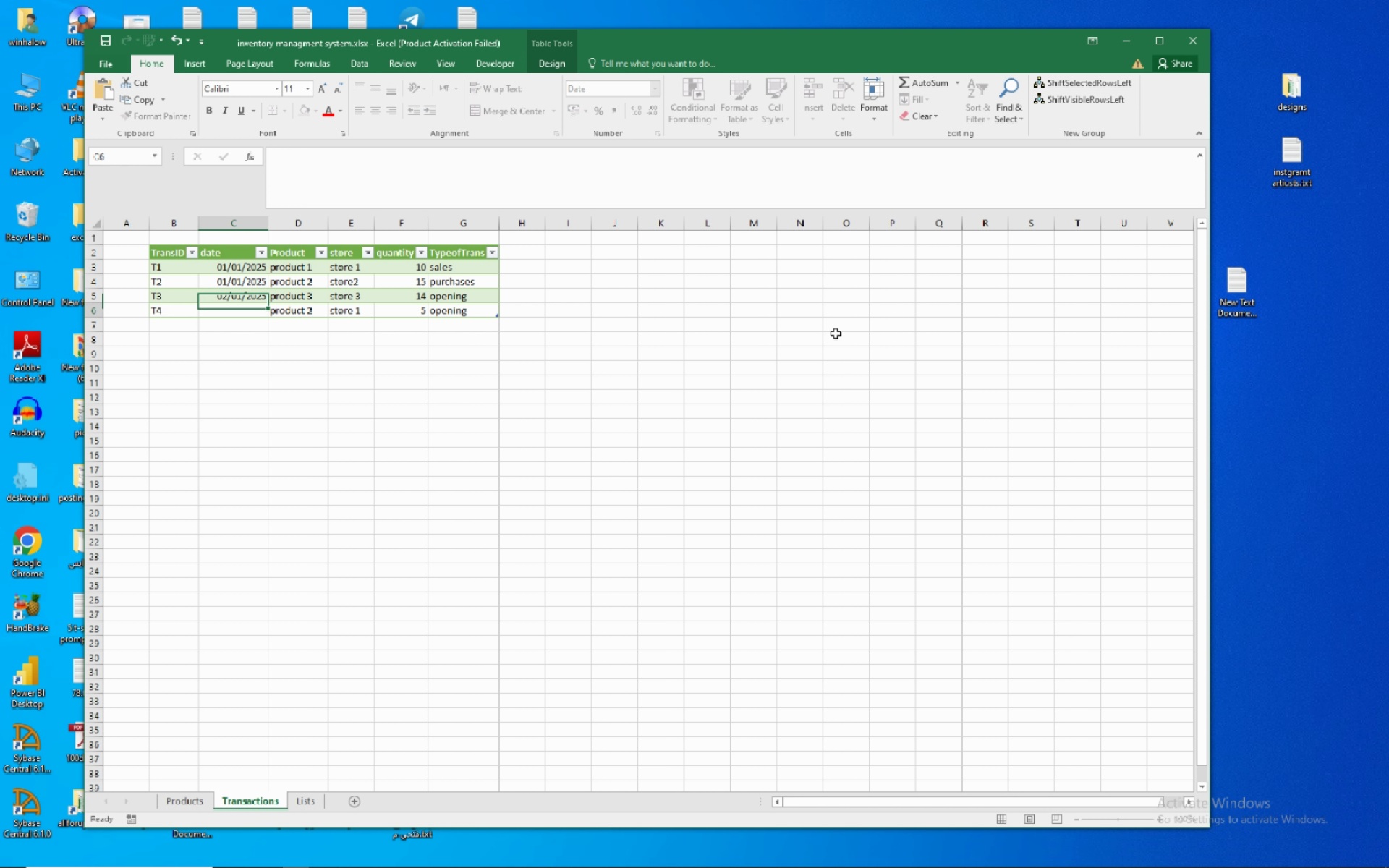 
key(NumpadEnter)
 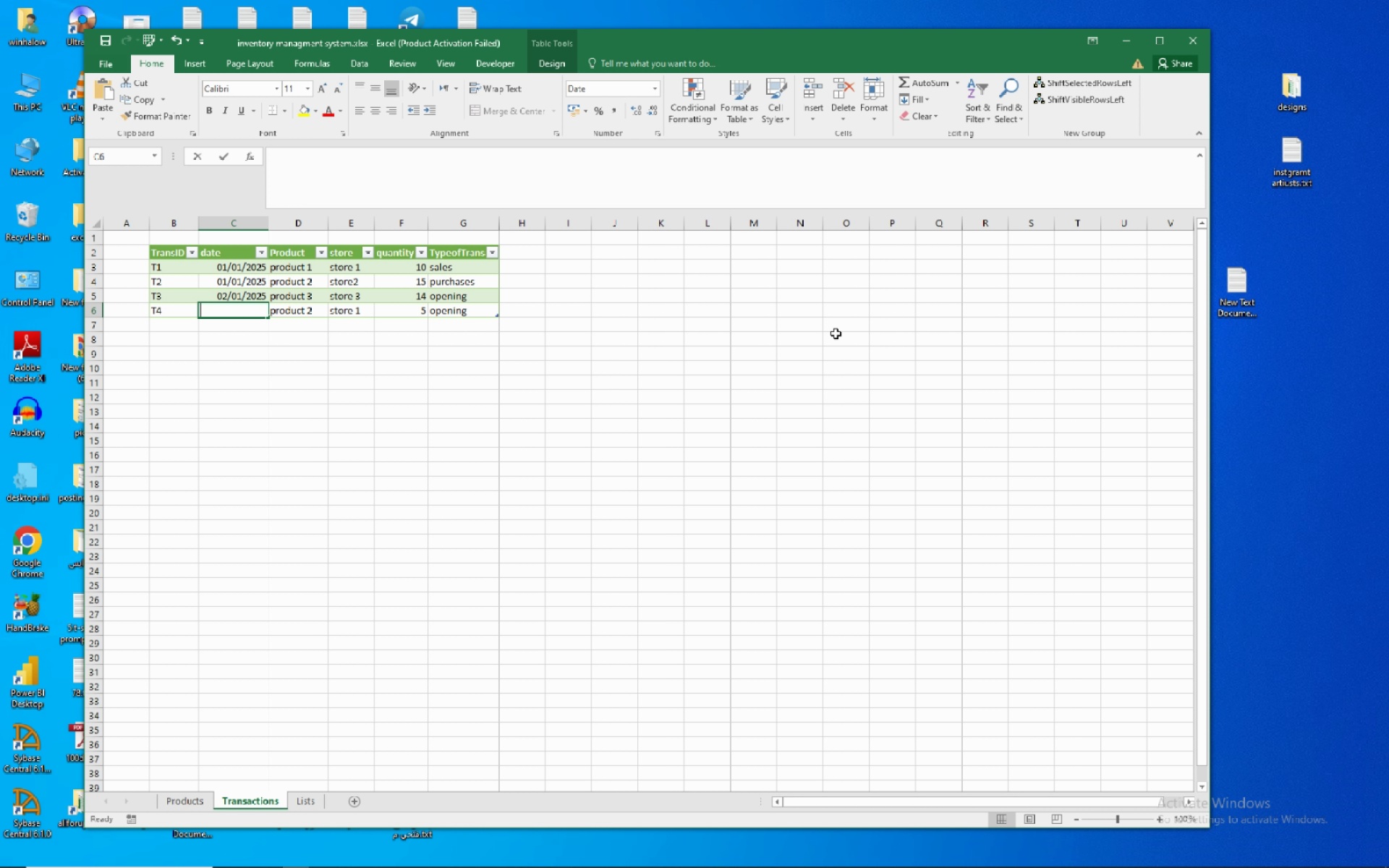 
key(Numpad2)
 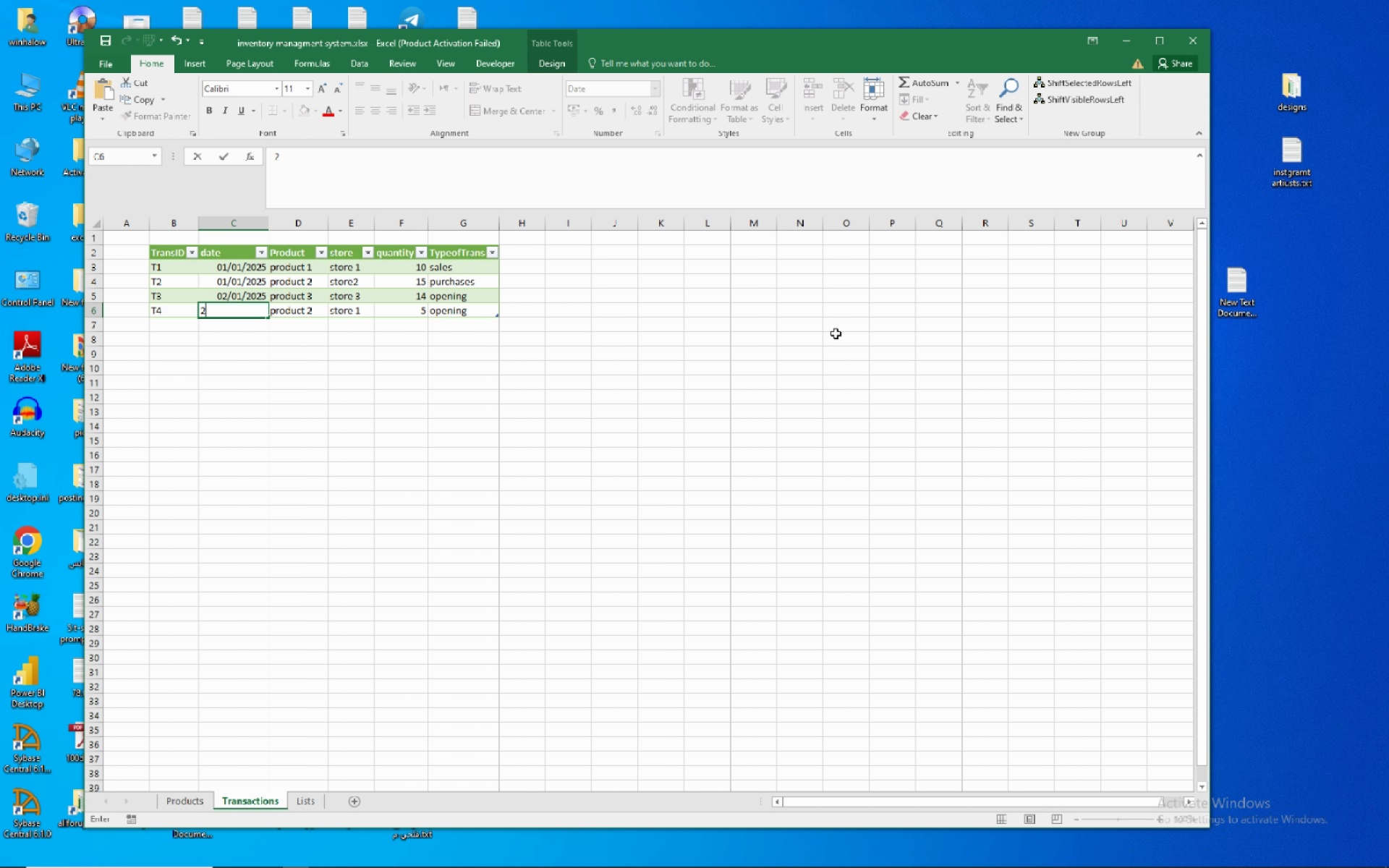 
key(NumpadDivide)
 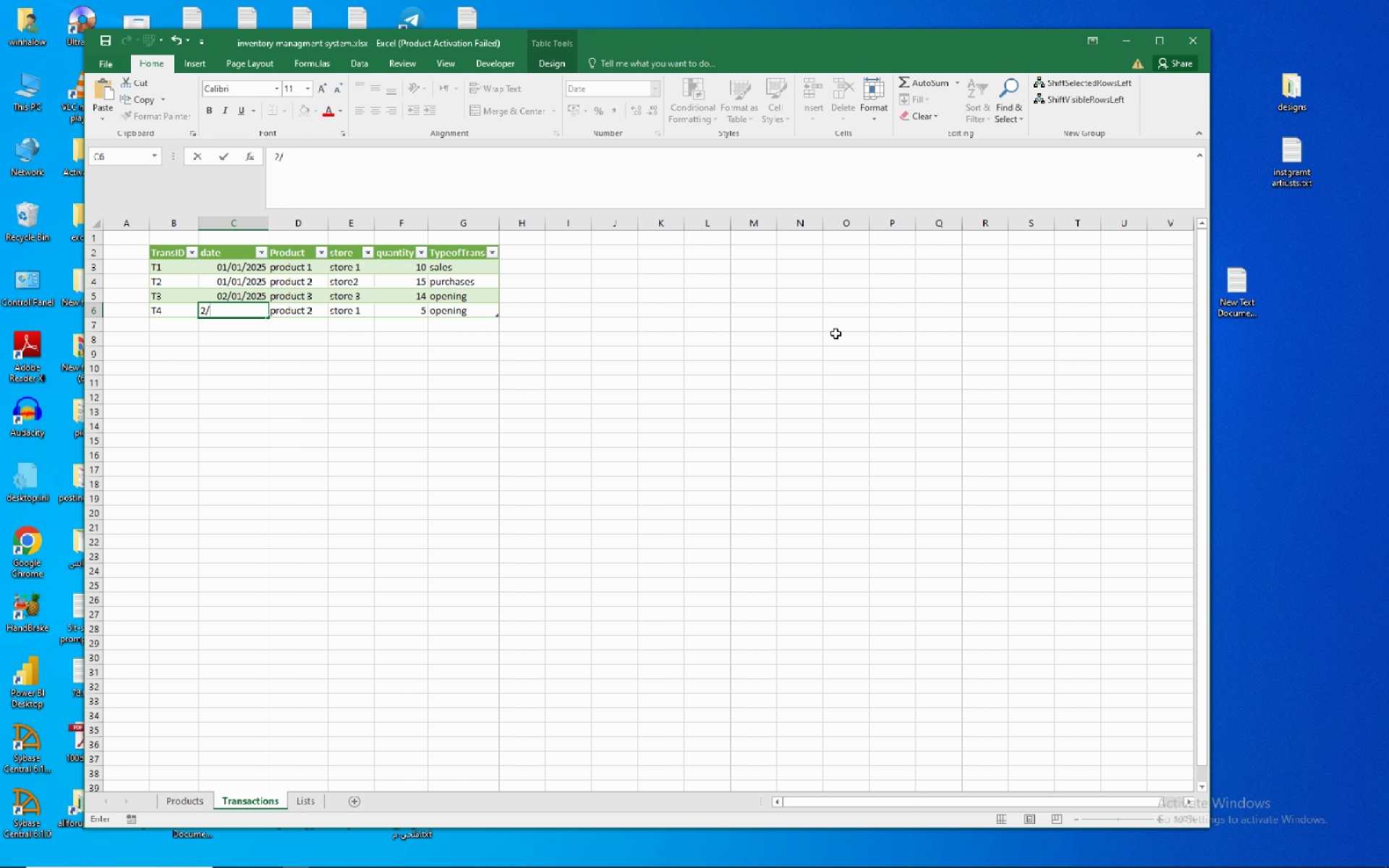 
key(Numpad1)
 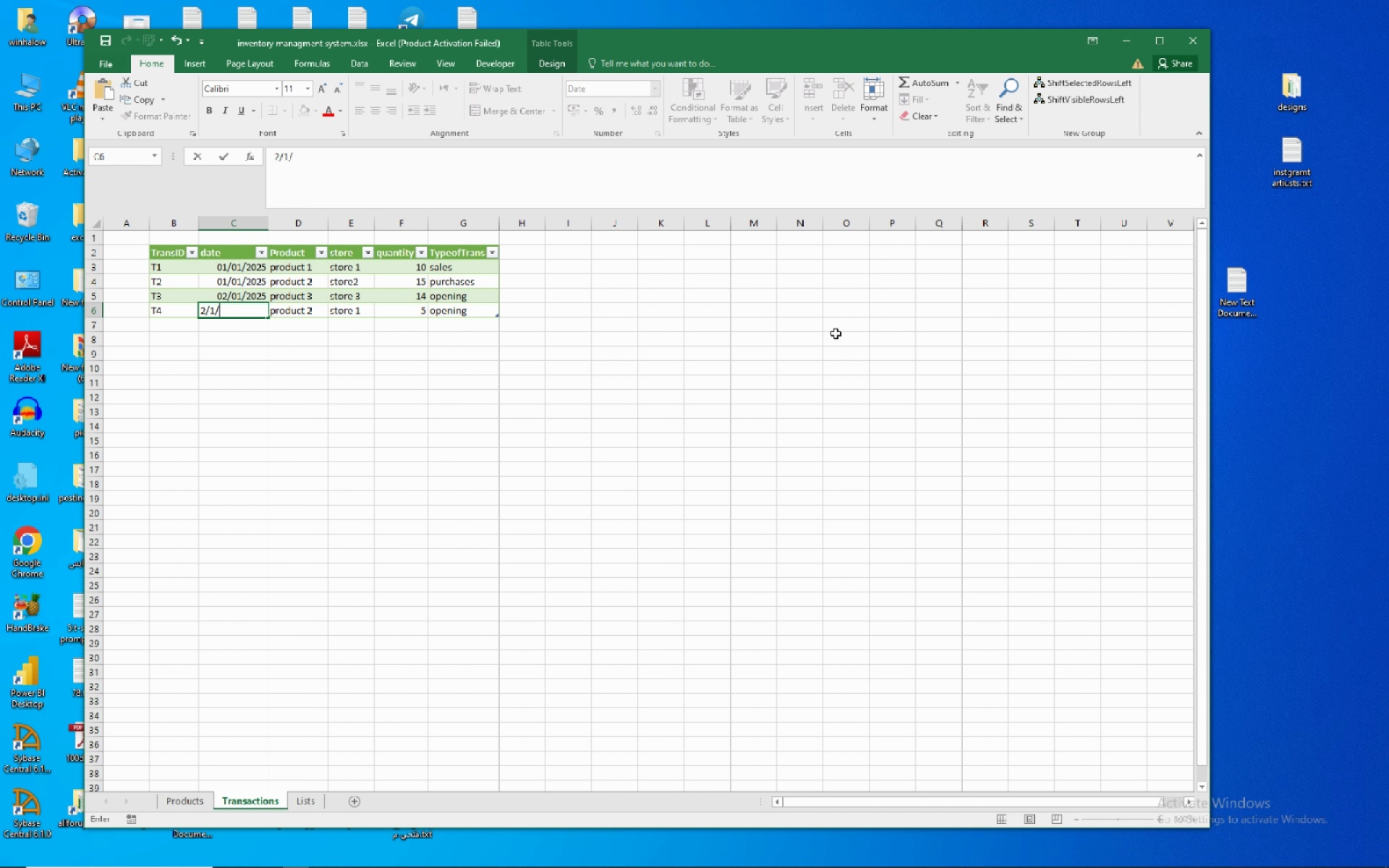 
key(NumpadDivide)
 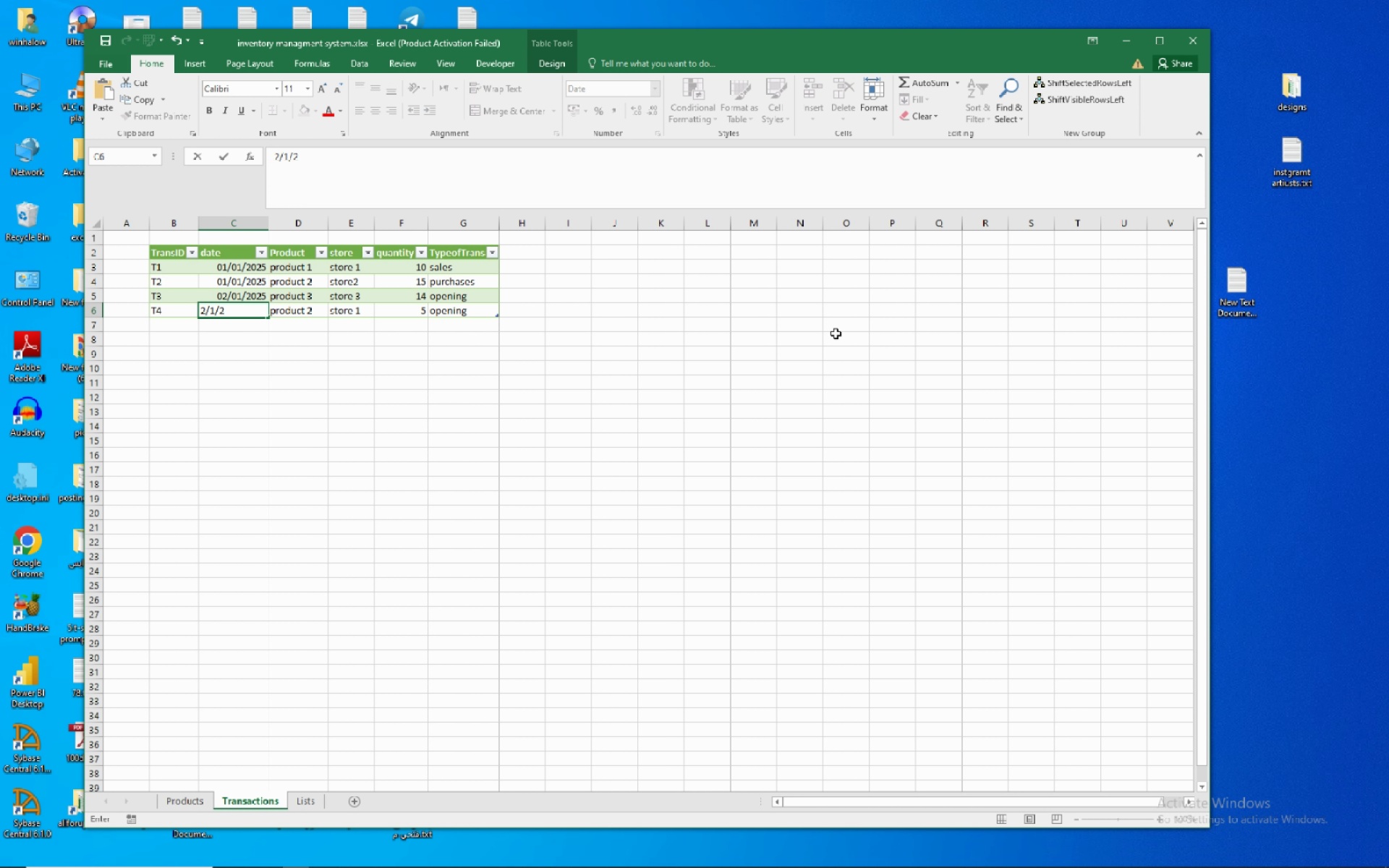 
key(Numpad2)
 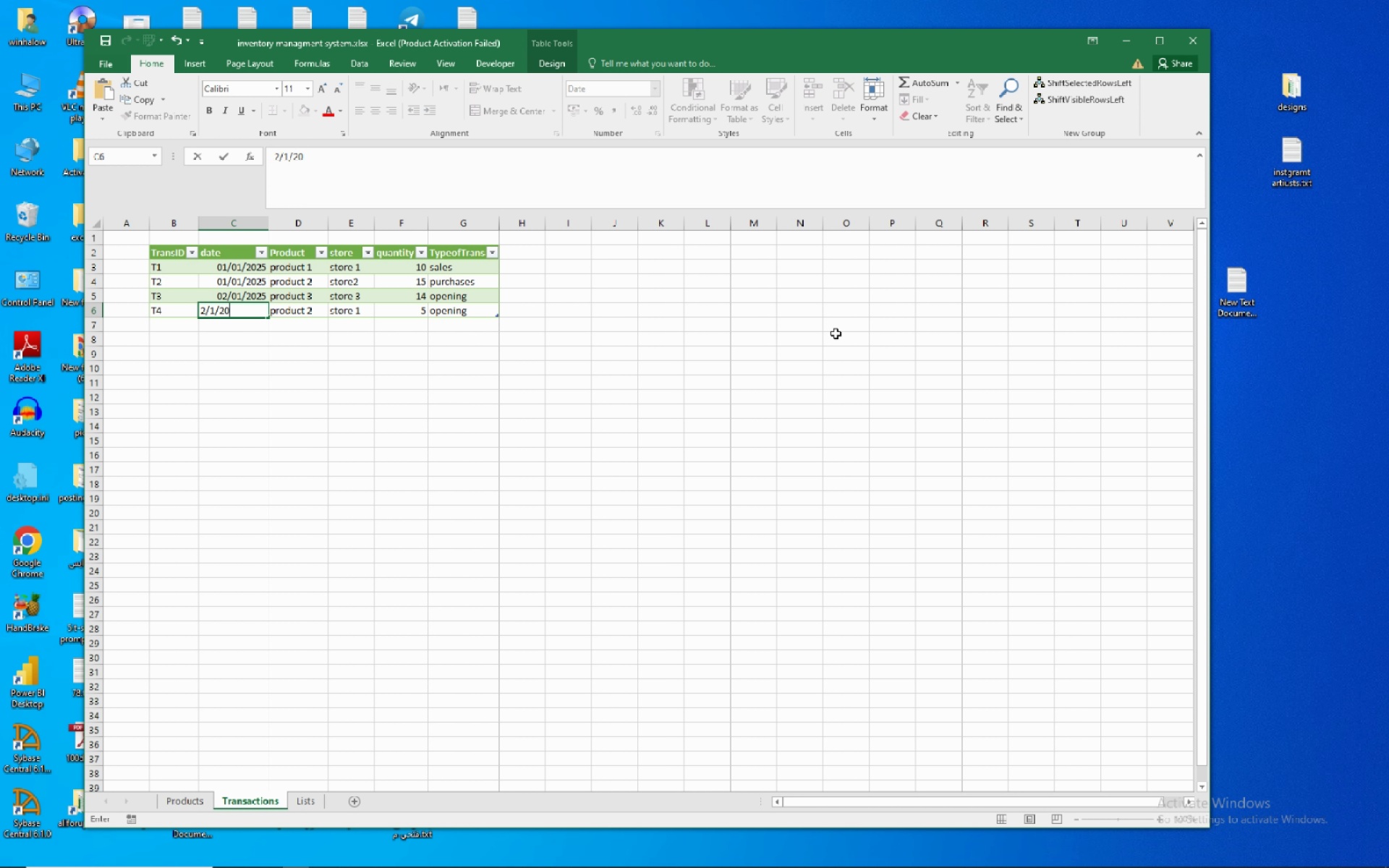 
key(Numpad0)
 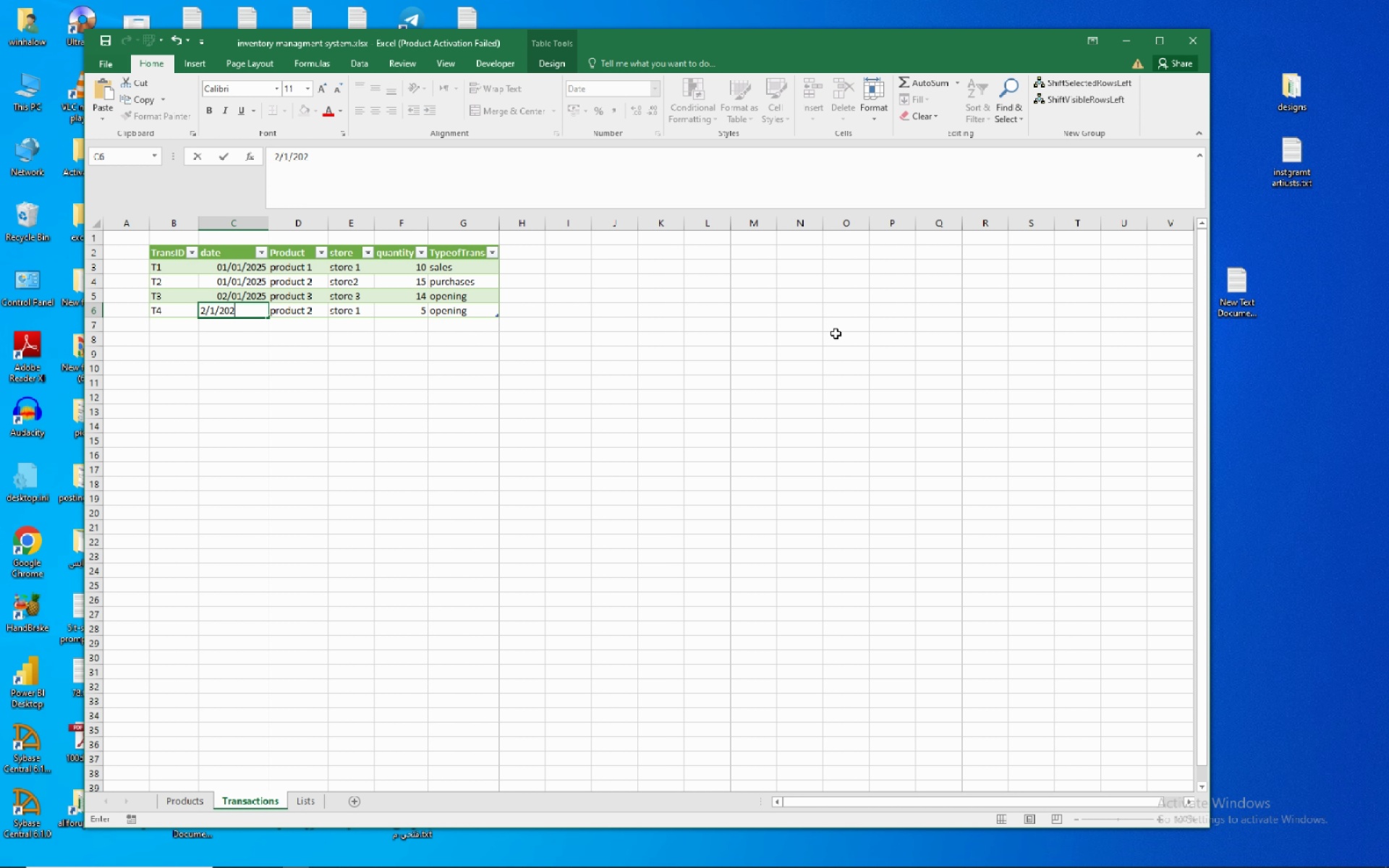 
key(Numpad2)
 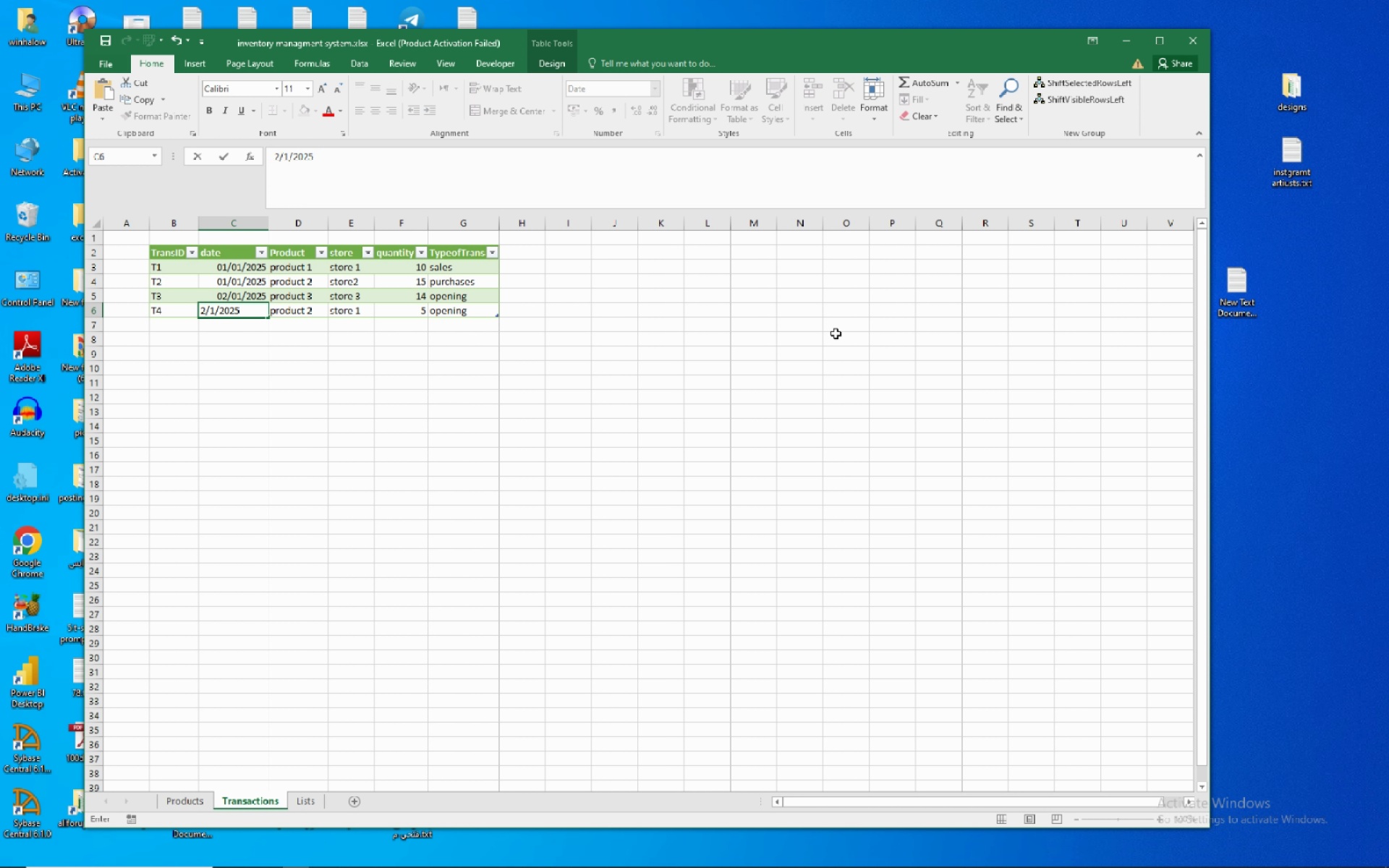 
key(Numpad5)
 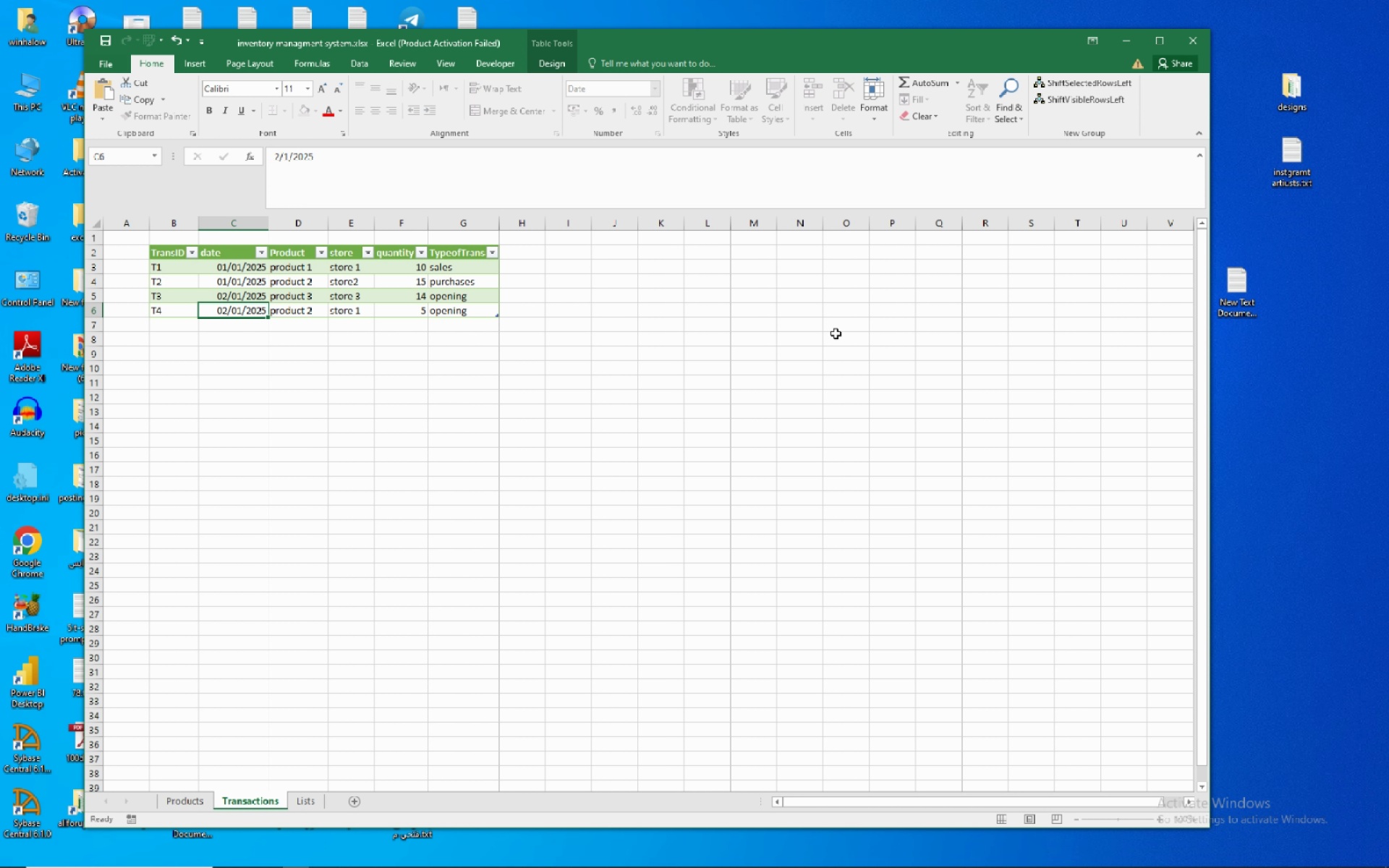 
key(NumpadEnter)
 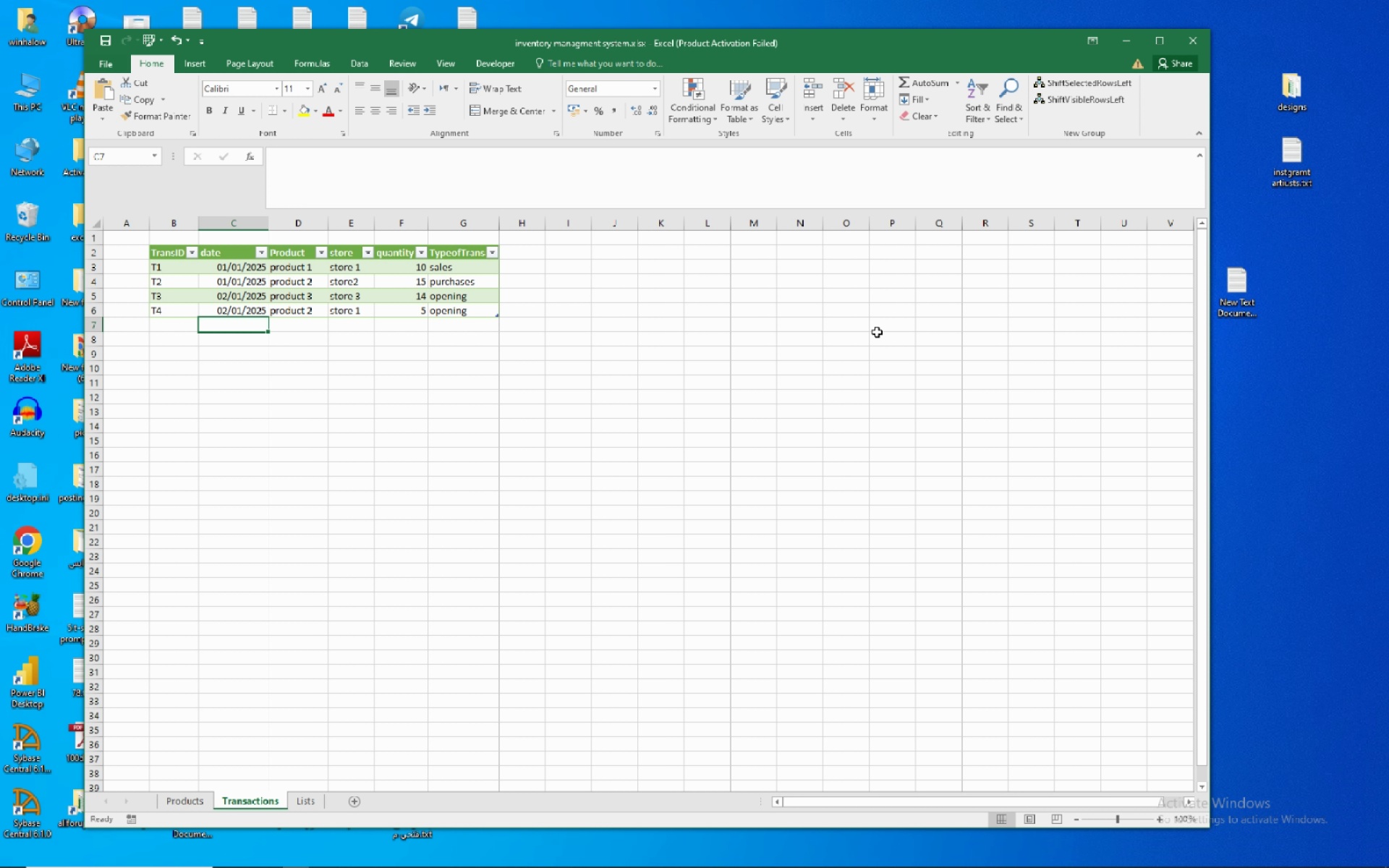 
wait(11.54)
 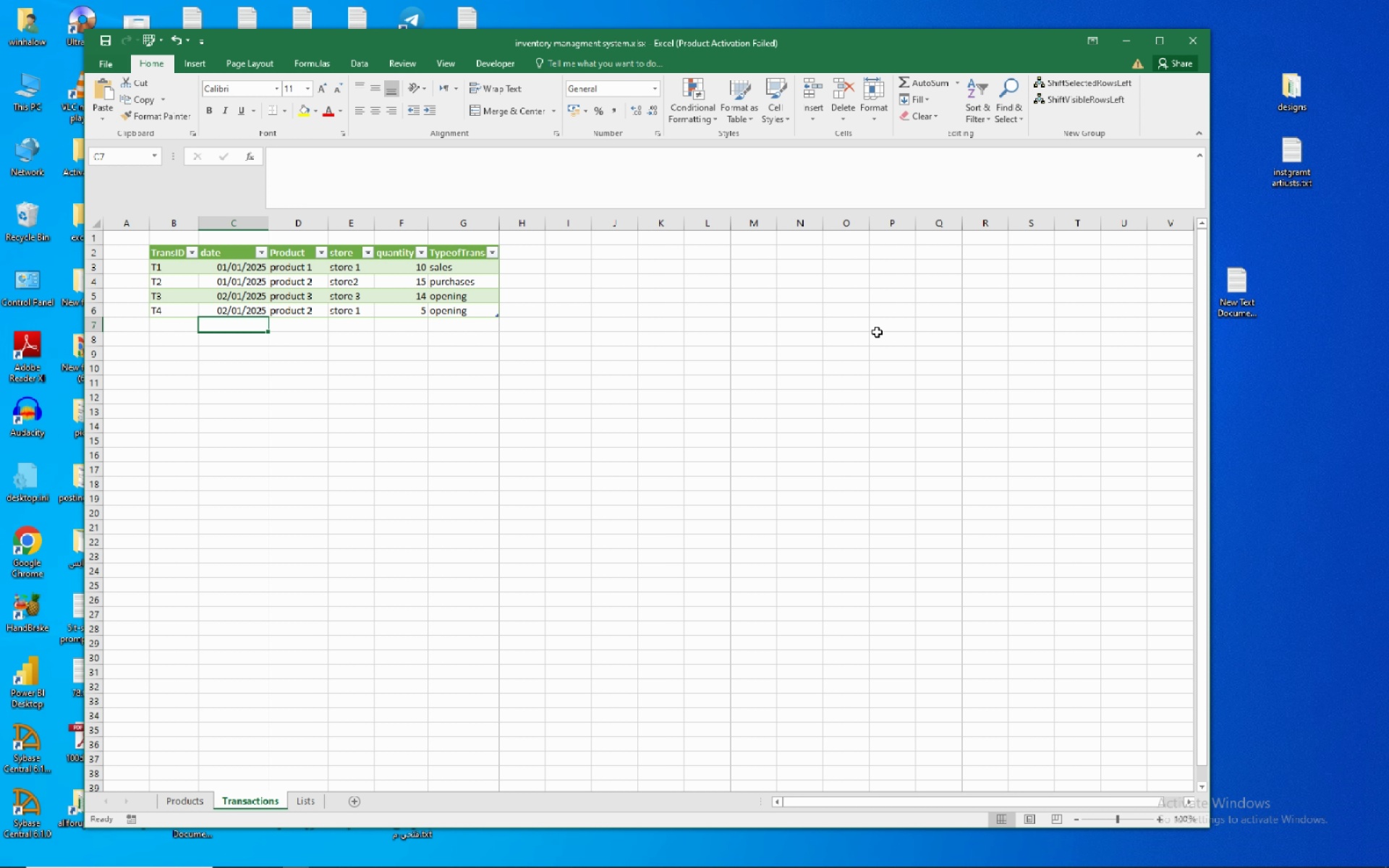 
left_click([106, 31])
 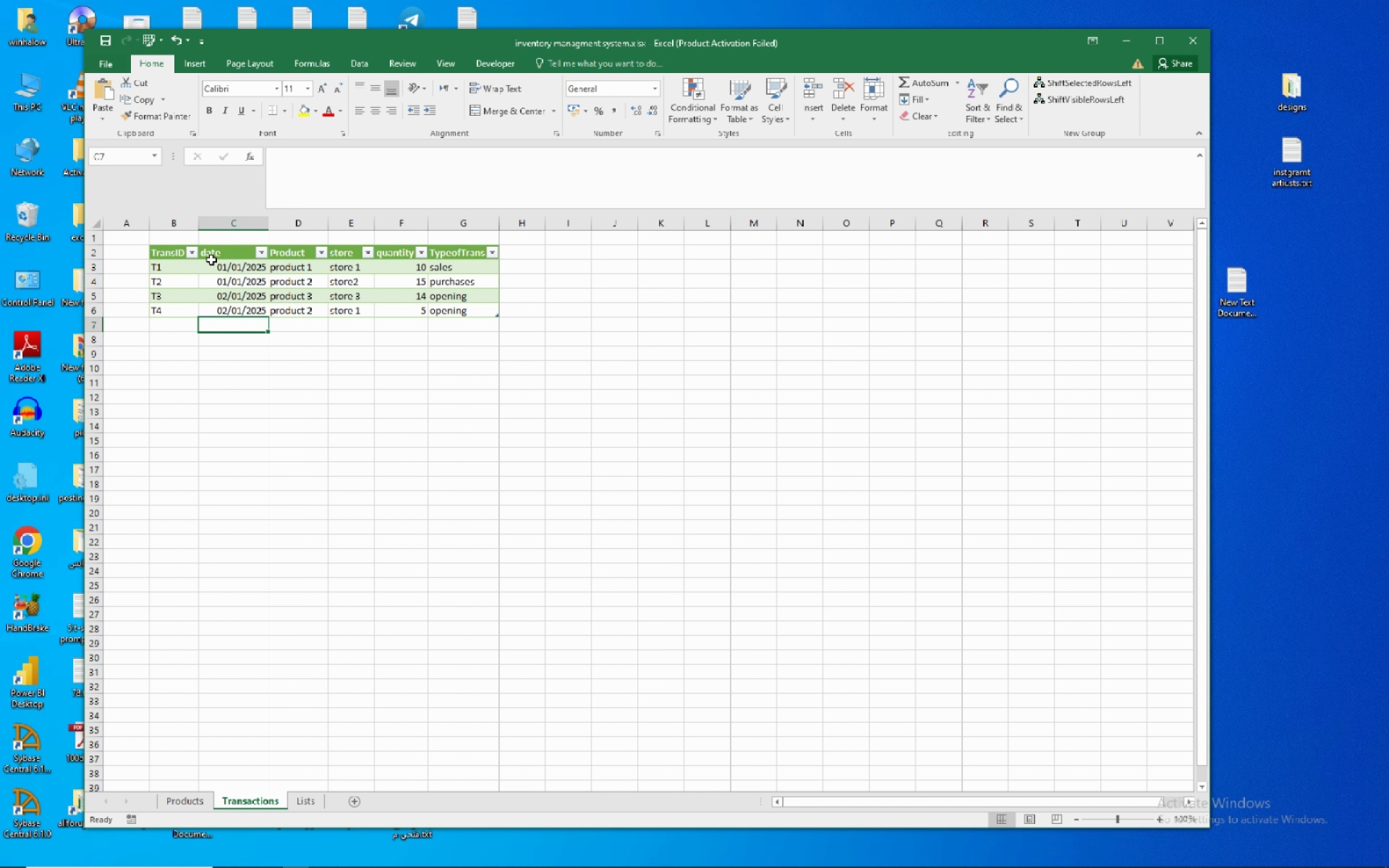 
left_click([221, 256])
 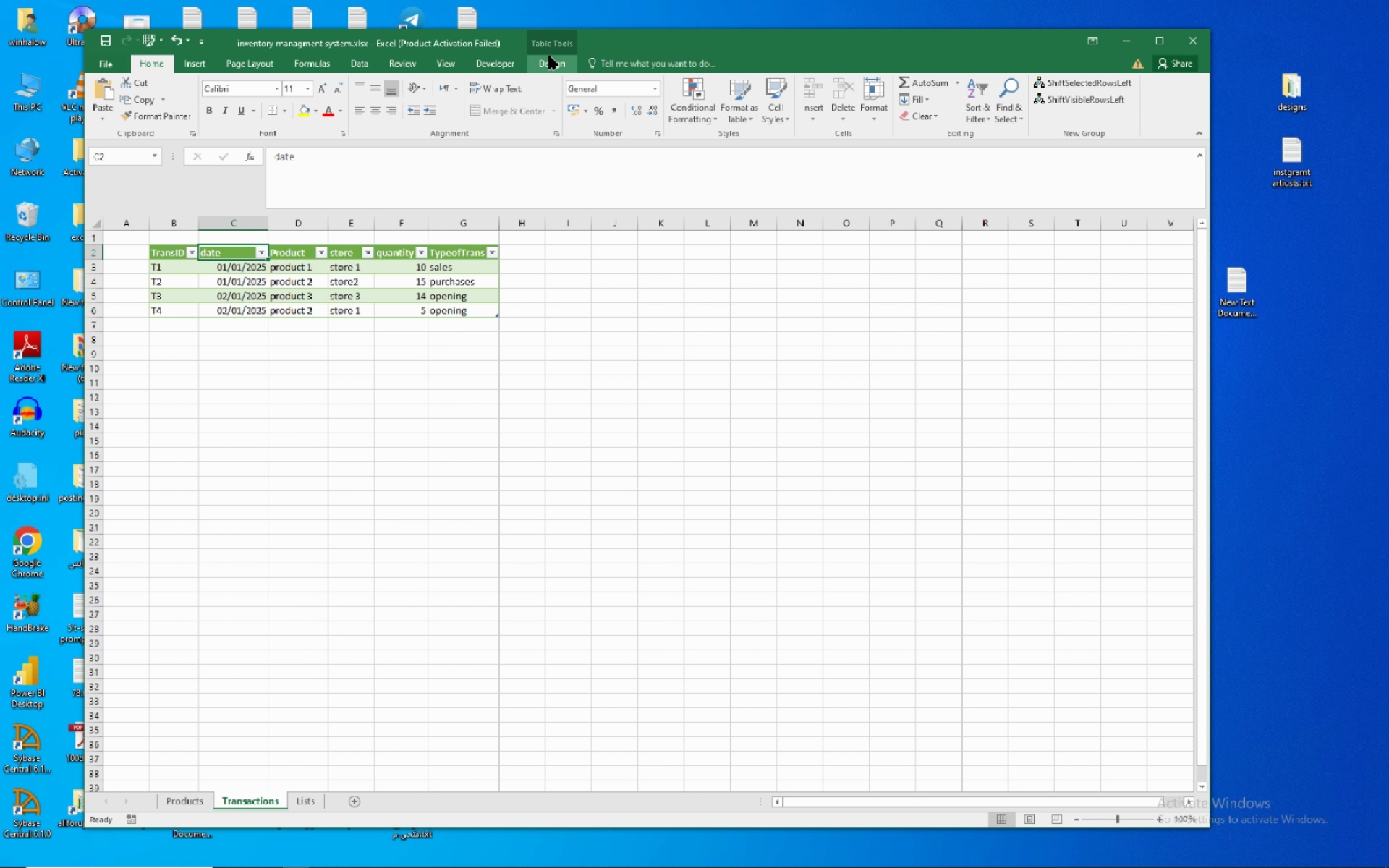 
left_click([549, 56])